 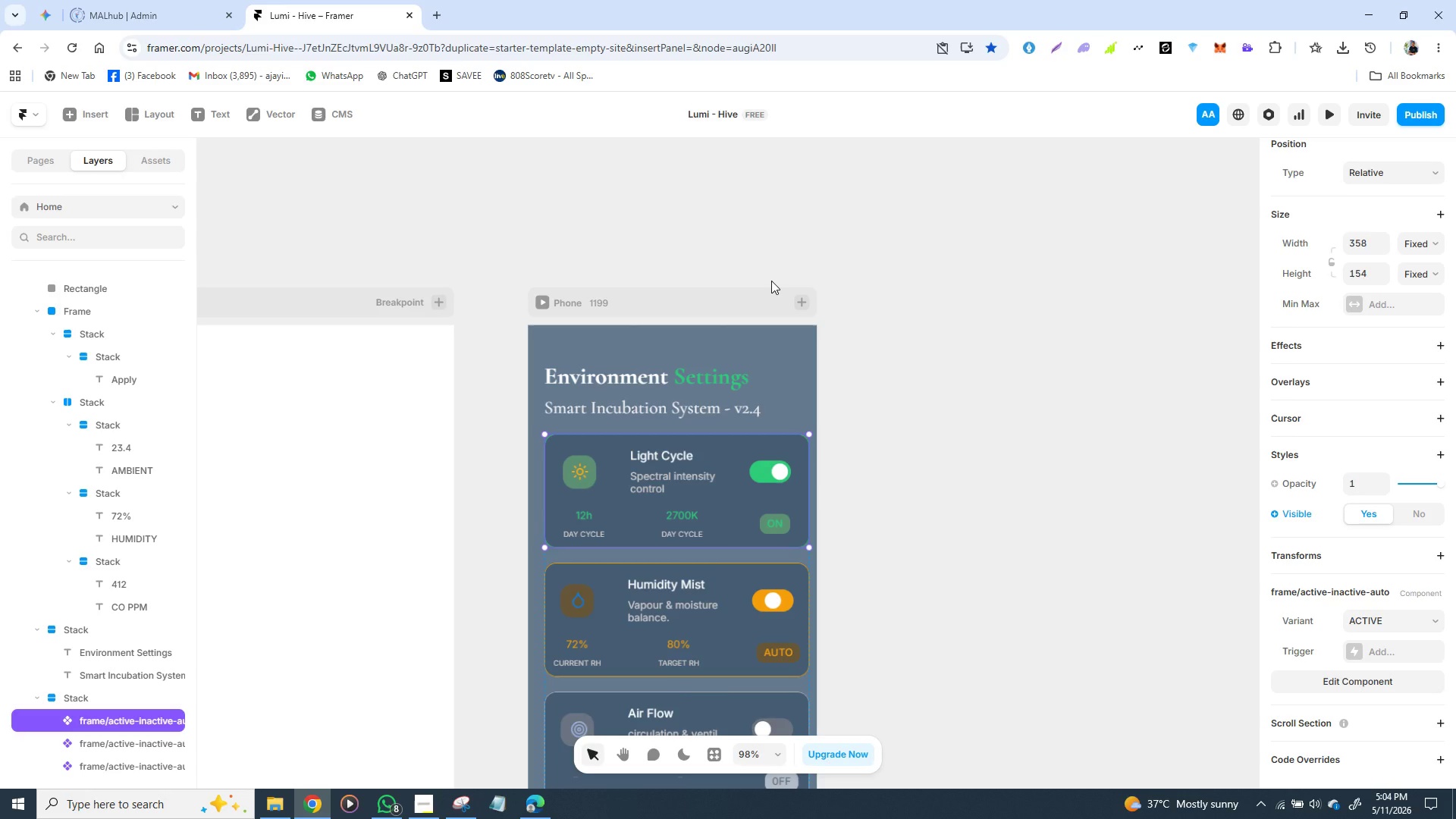 
double_click([615, 467])
 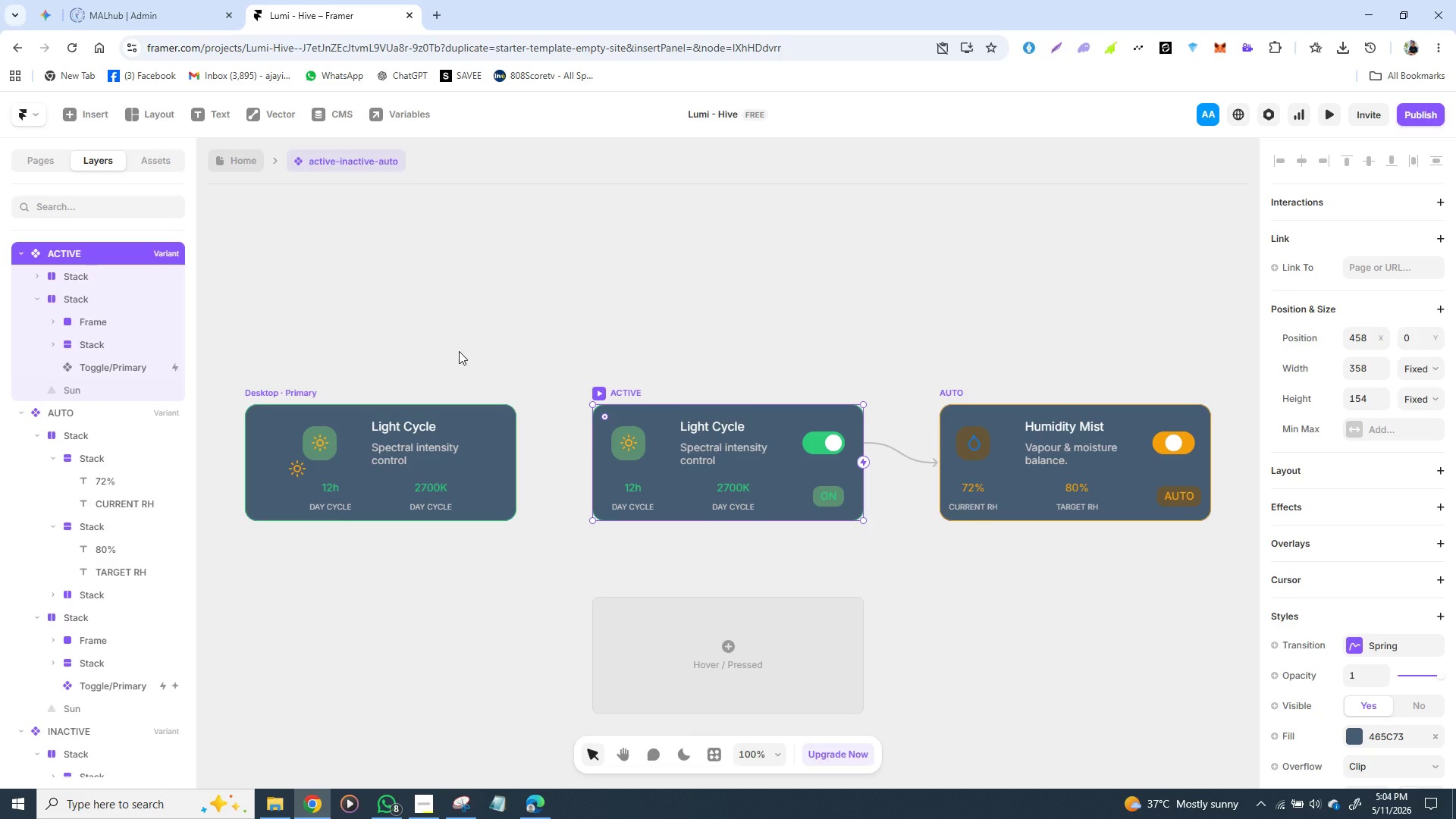 
wait(8.75)
 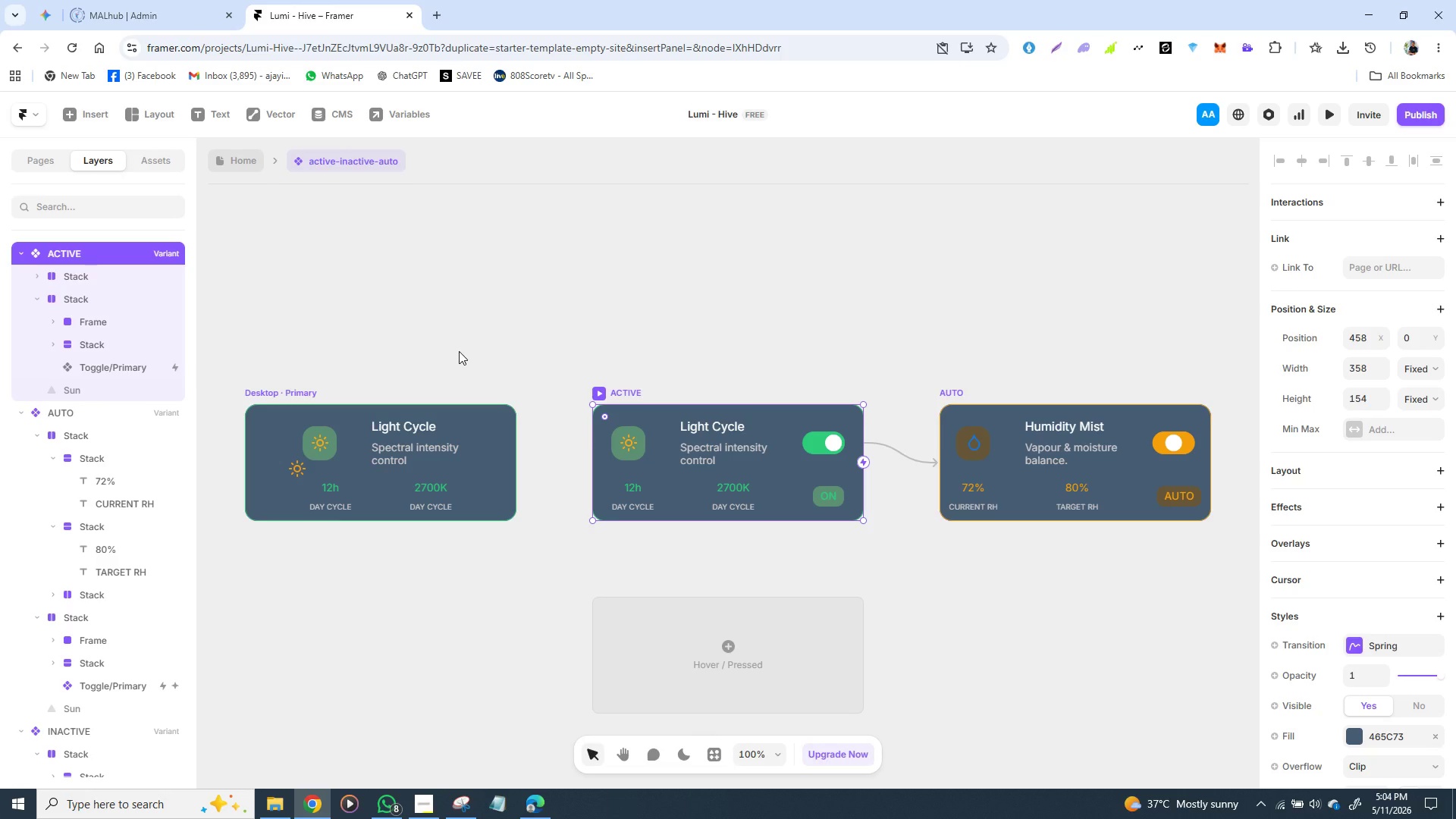 
double_click([308, 395])
 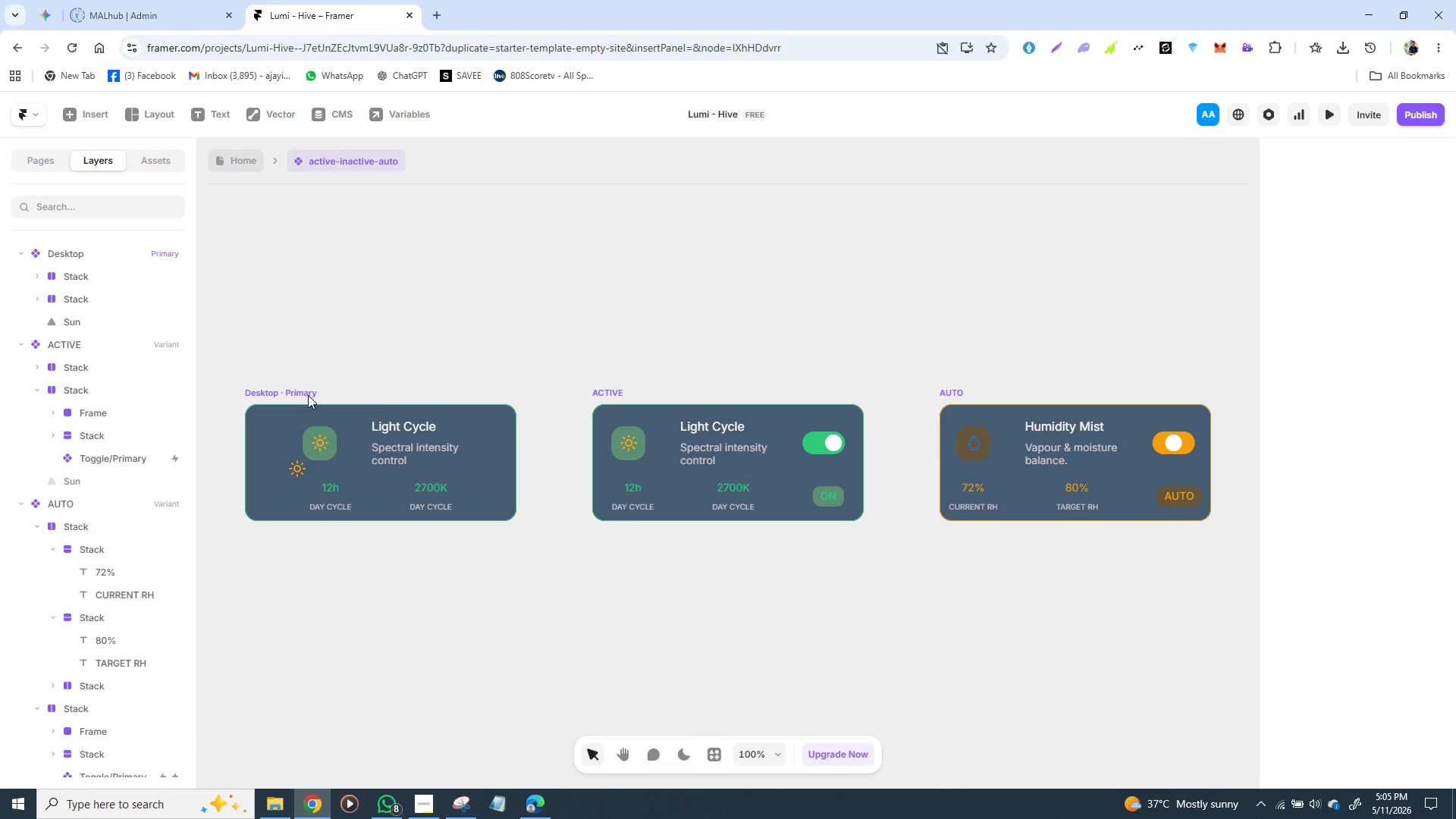 
triple_click([308, 395])
 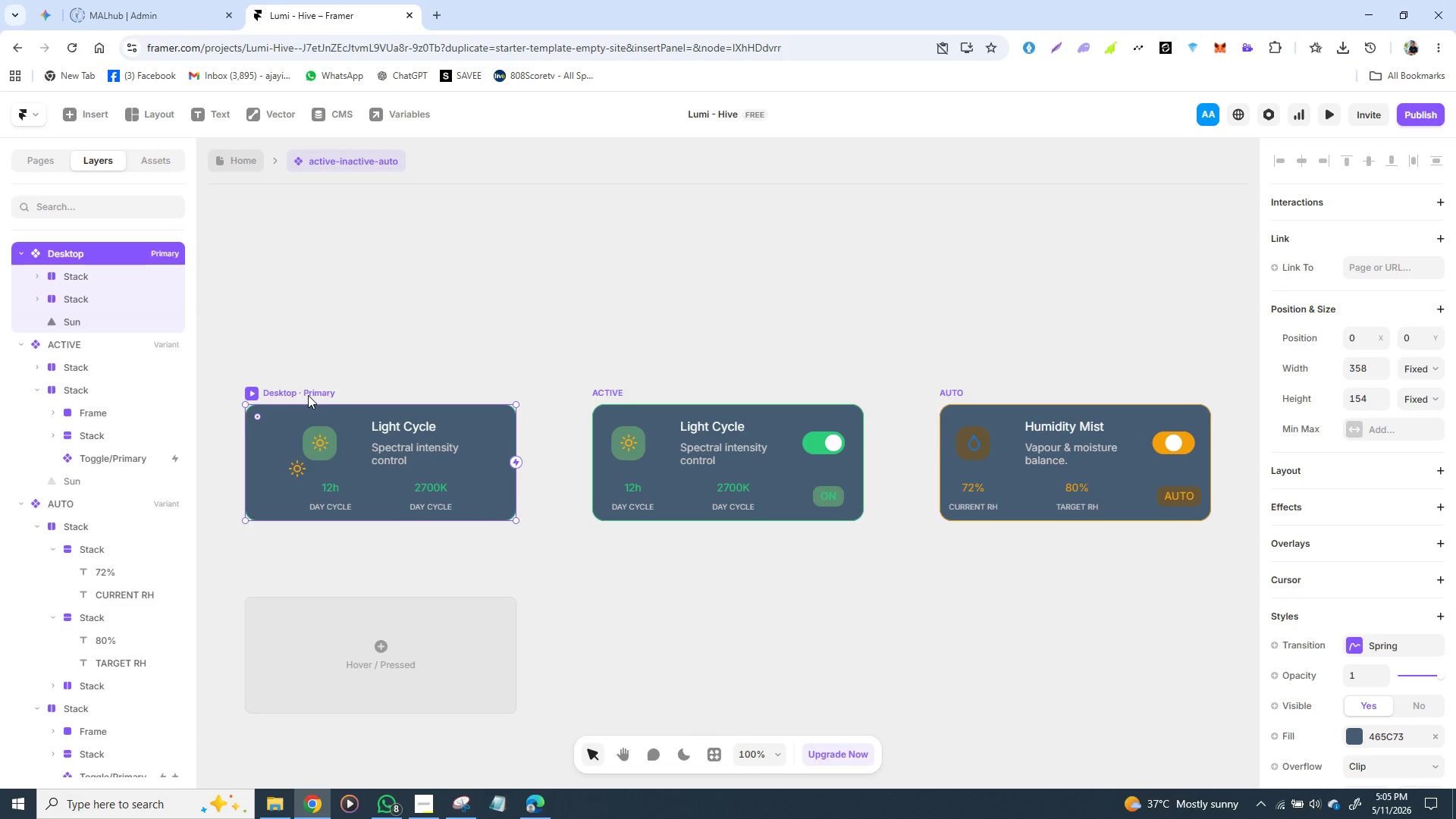 
double_click([308, 395])
 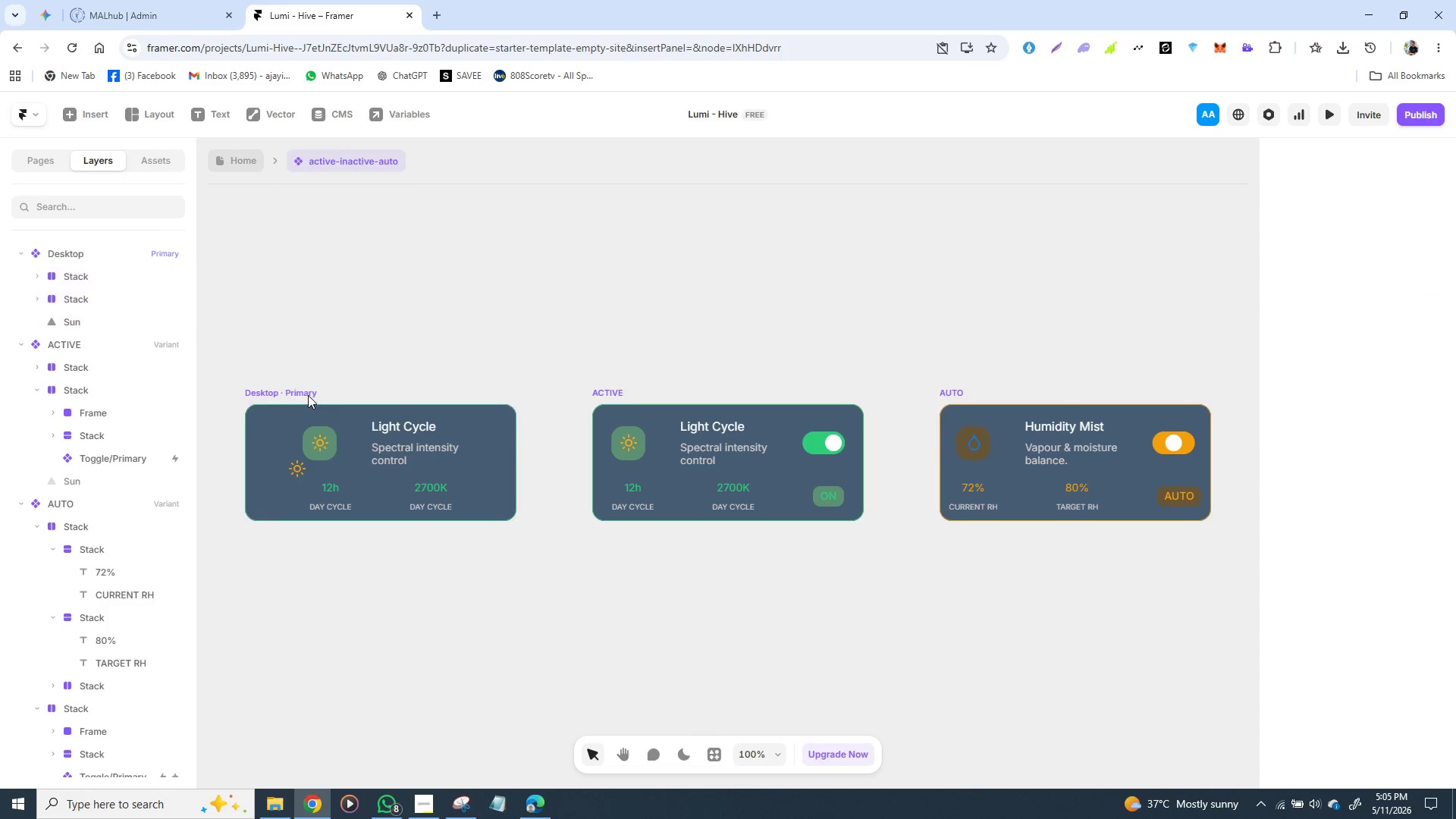 
triple_click([308, 395])
 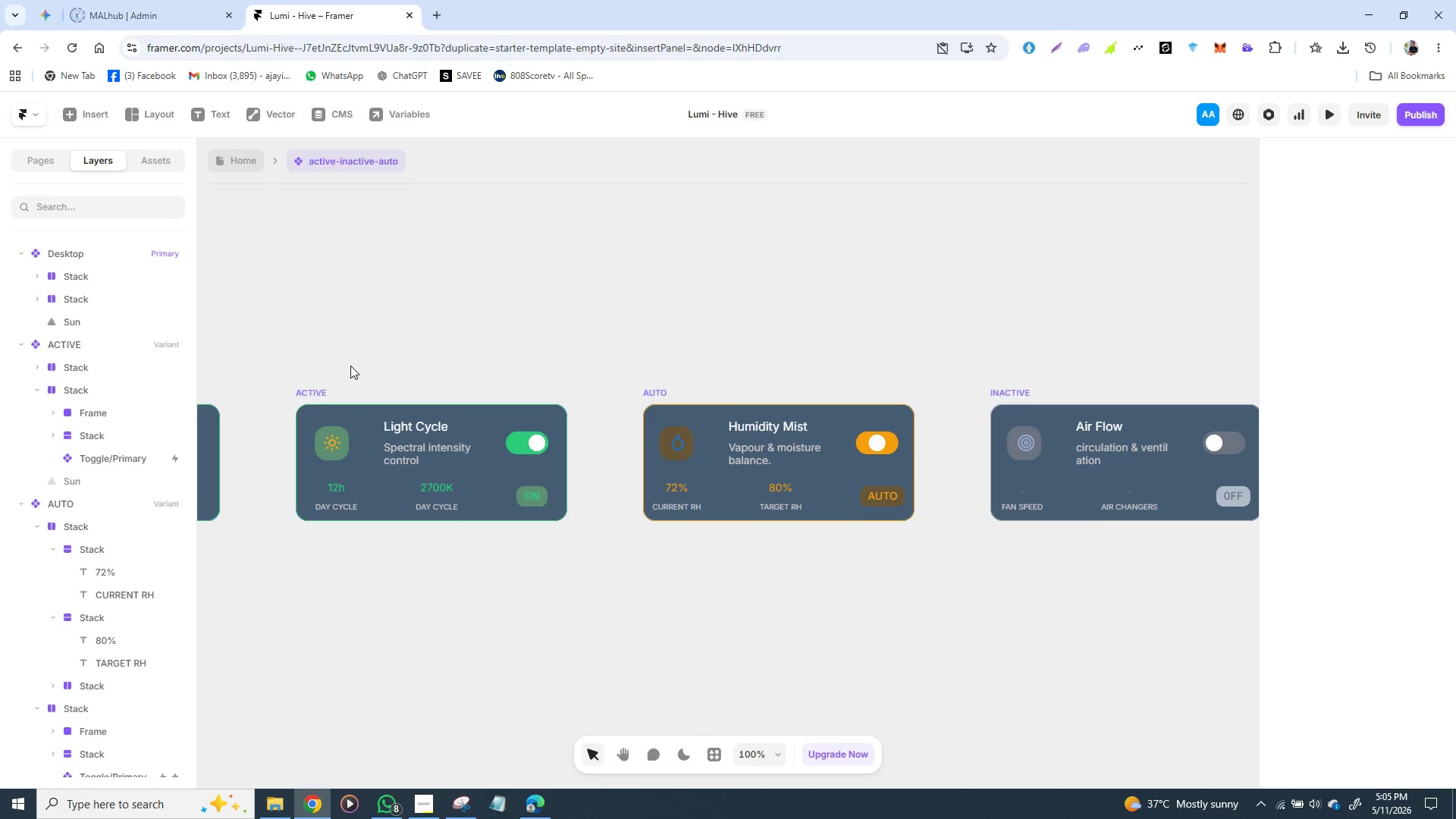 
left_click([324, 387])
 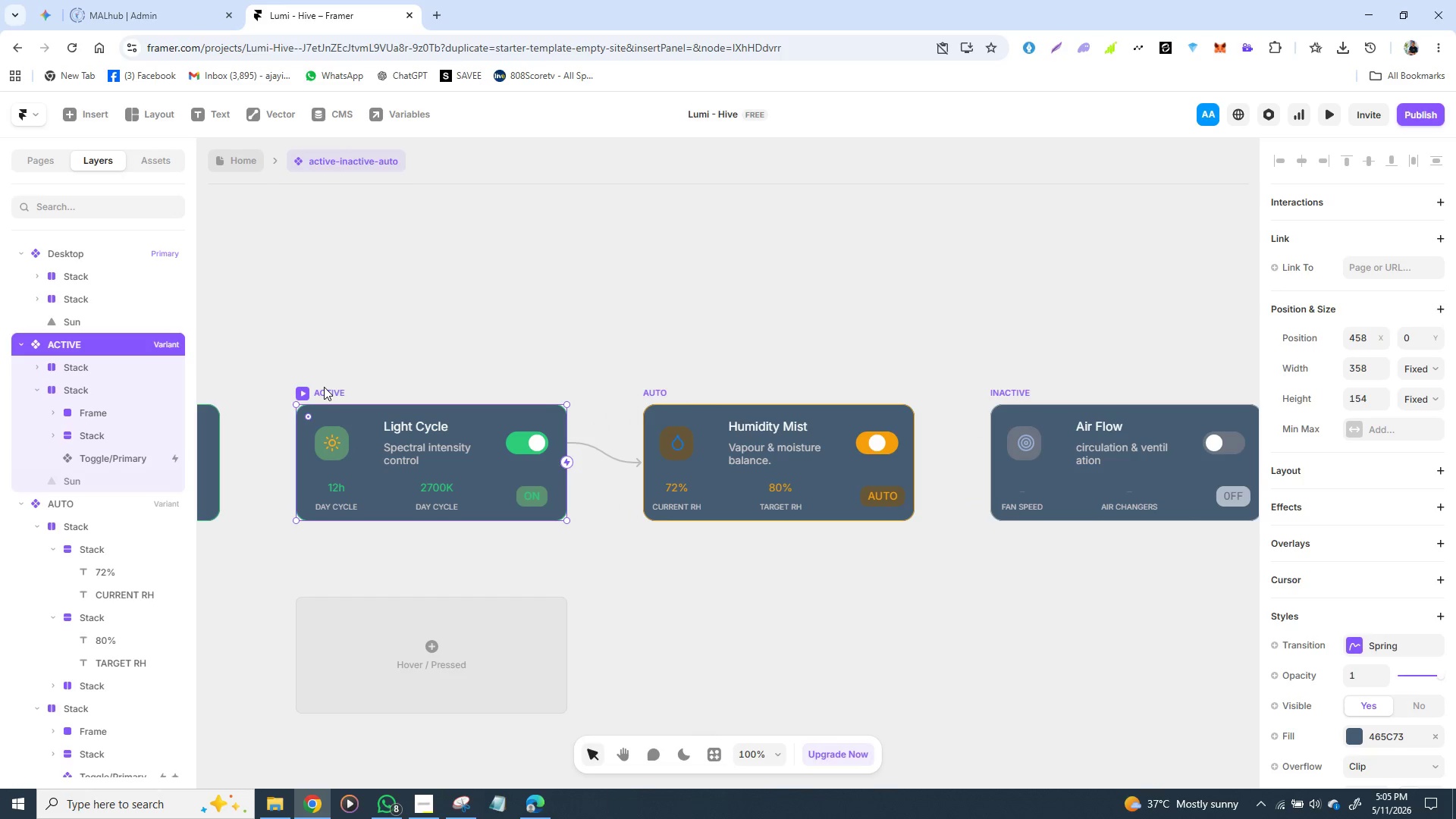 
double_click([324, 387])
 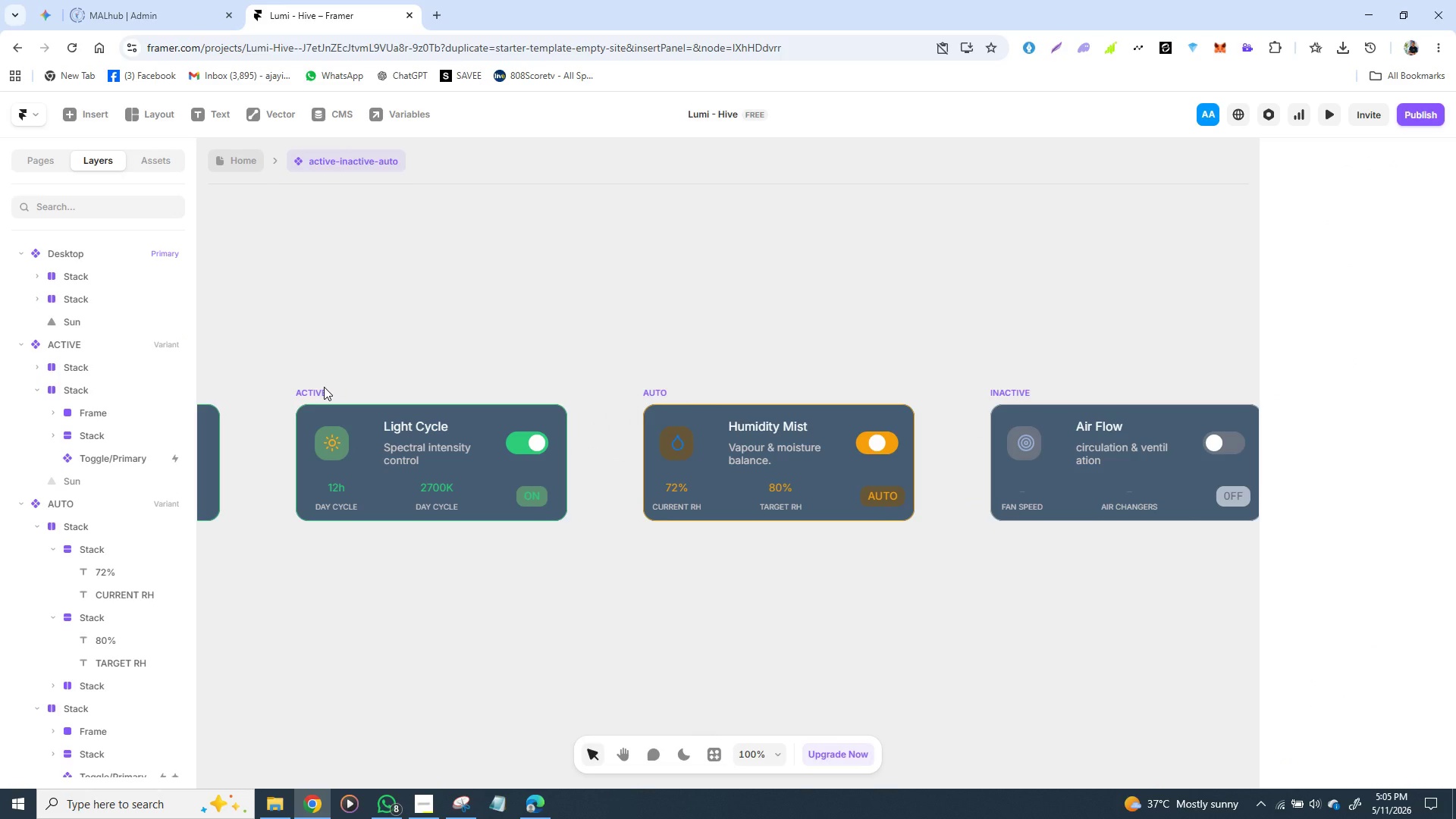 
triple_click([324, 387])
 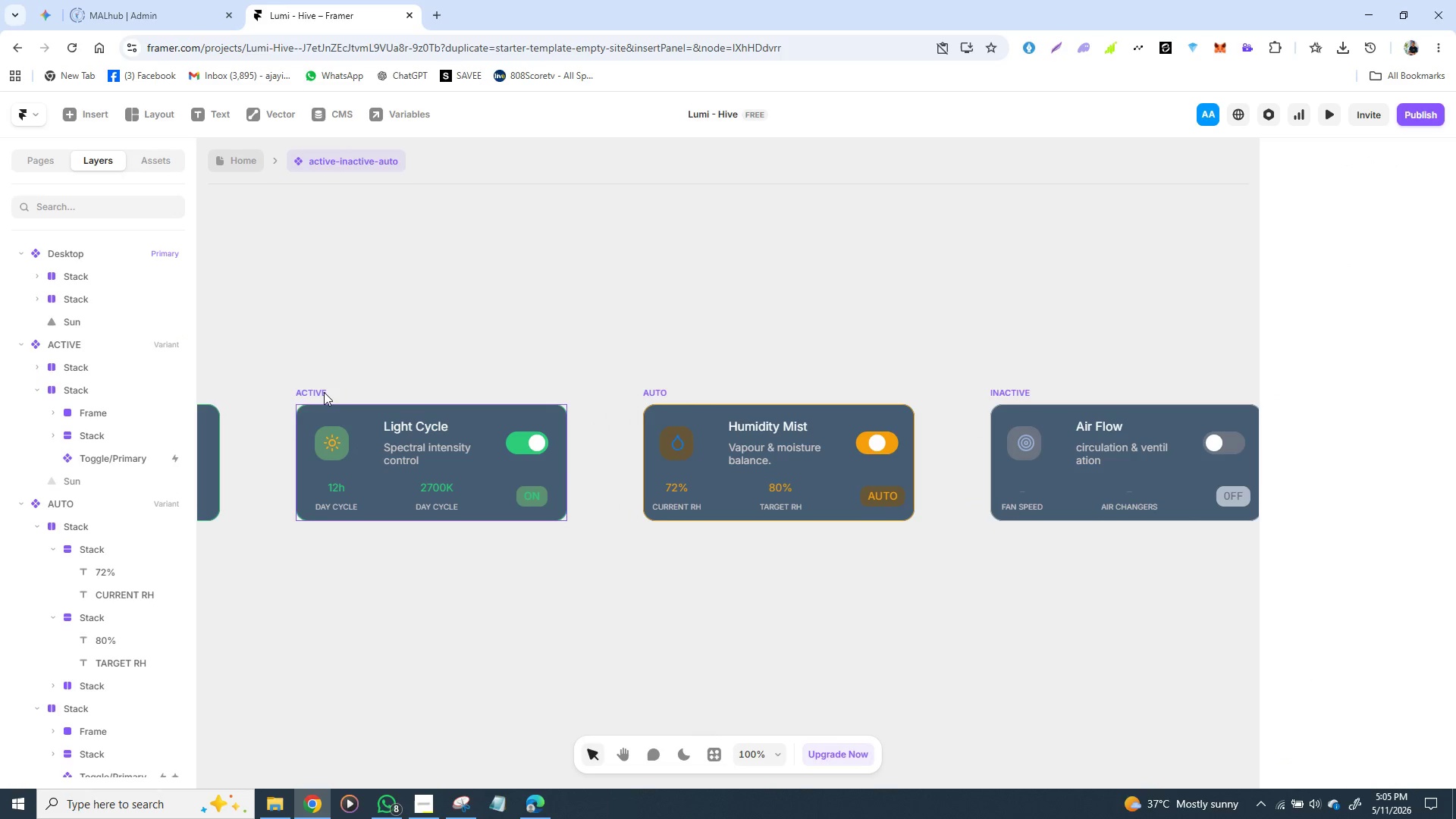 
double_click([324, 392])
 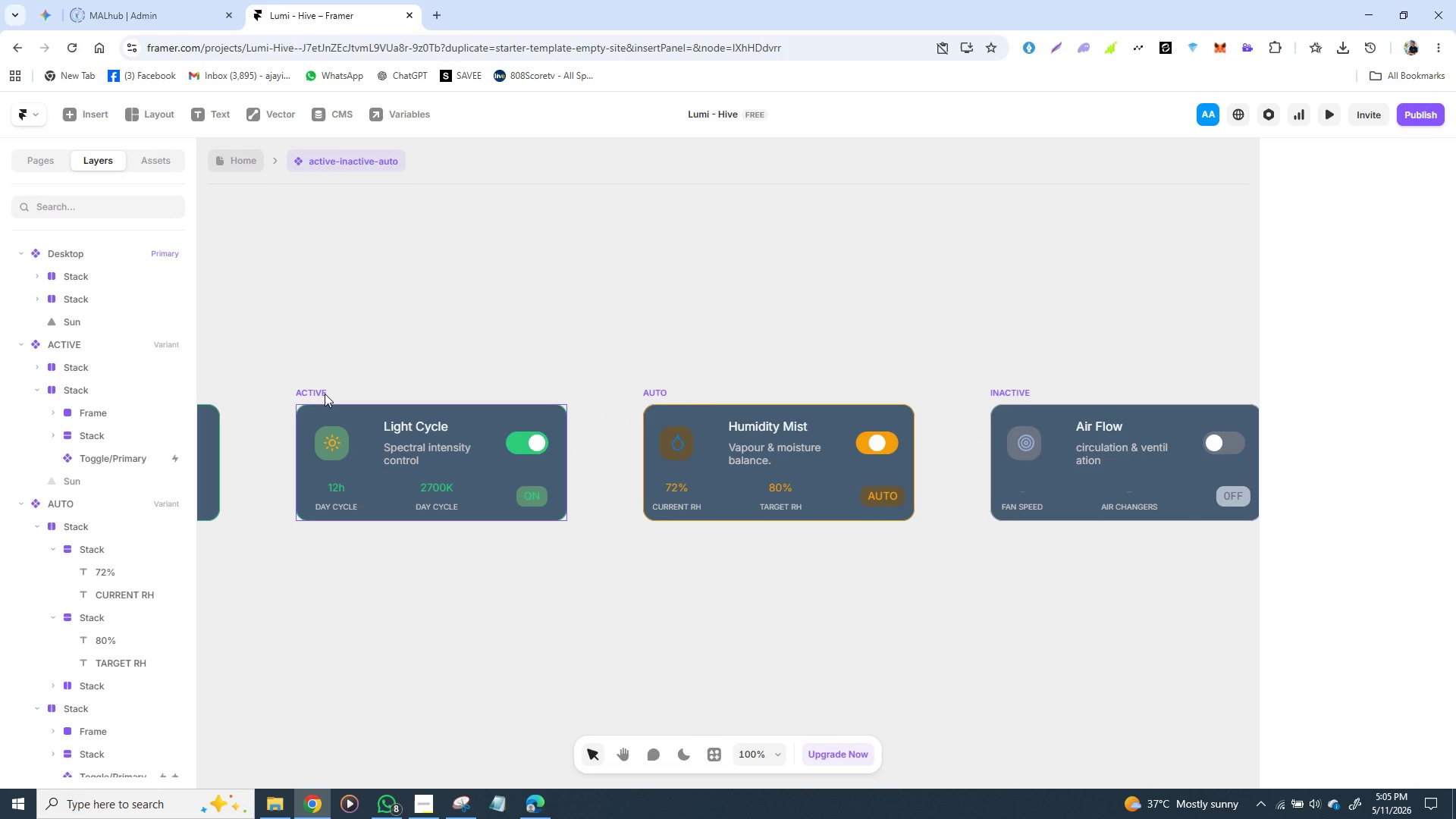 
double_click([322, 392])
 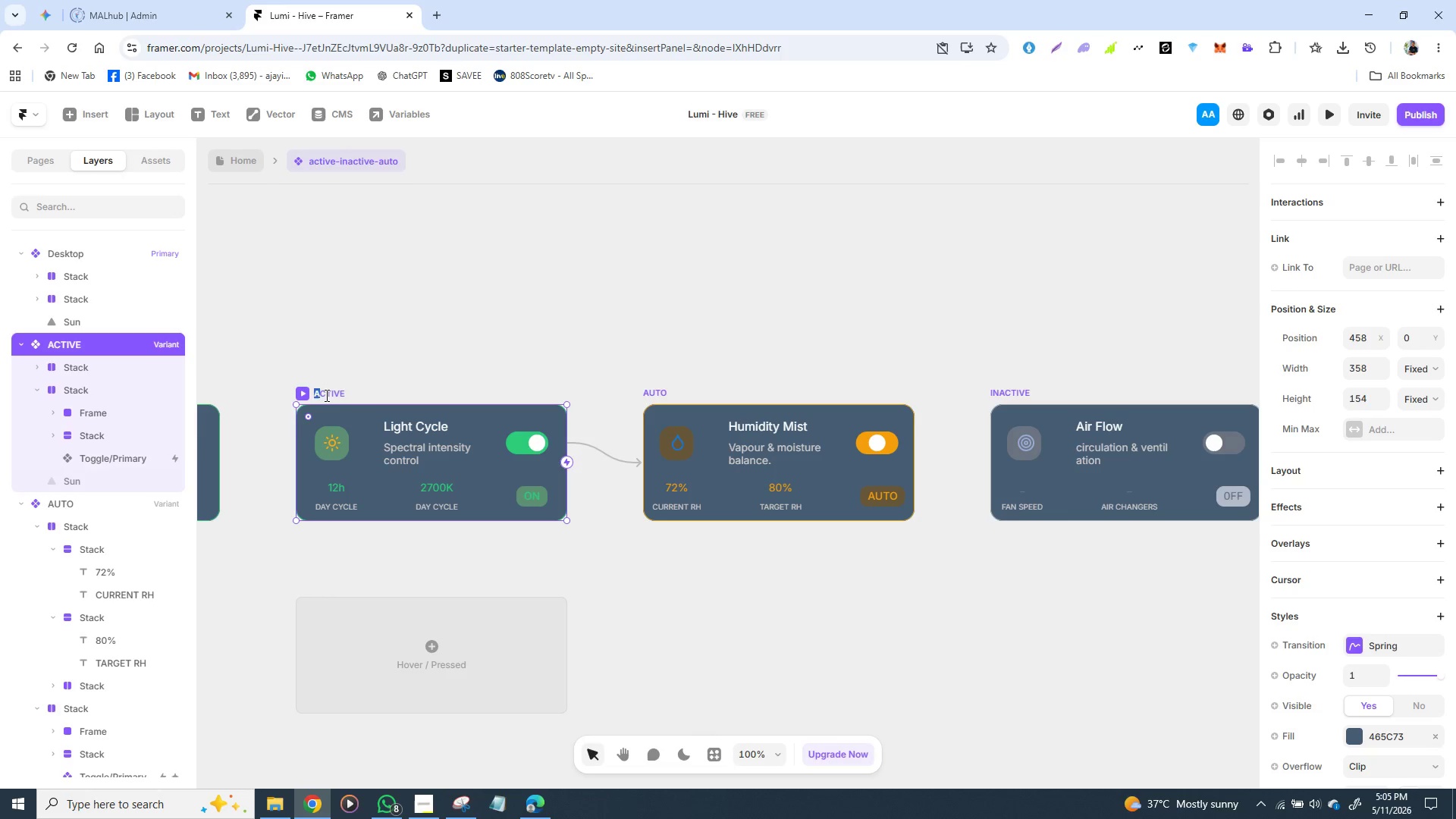 
double_click([325, 395])
 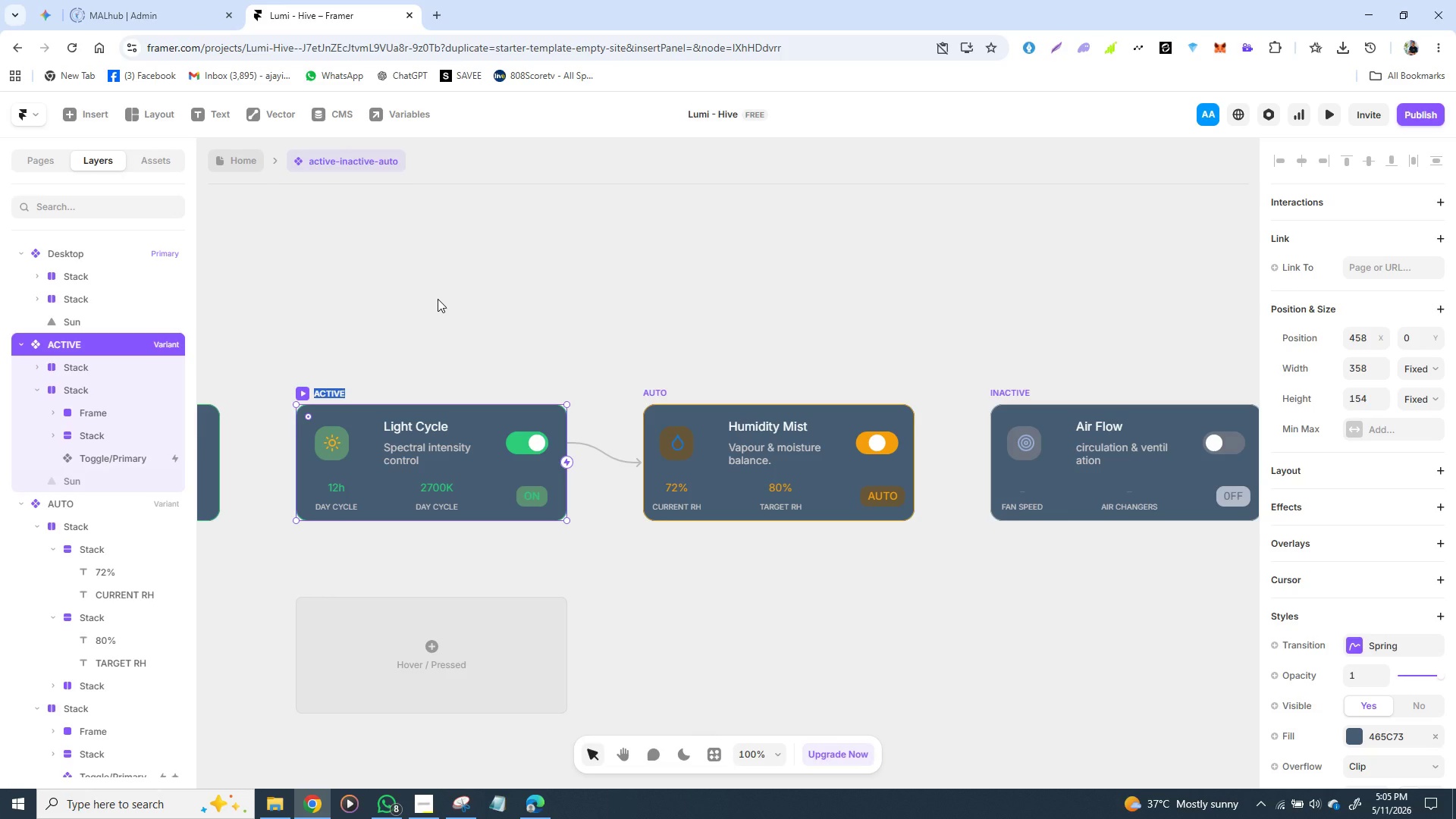 
type(t)
key(Backspace)
type(To)
 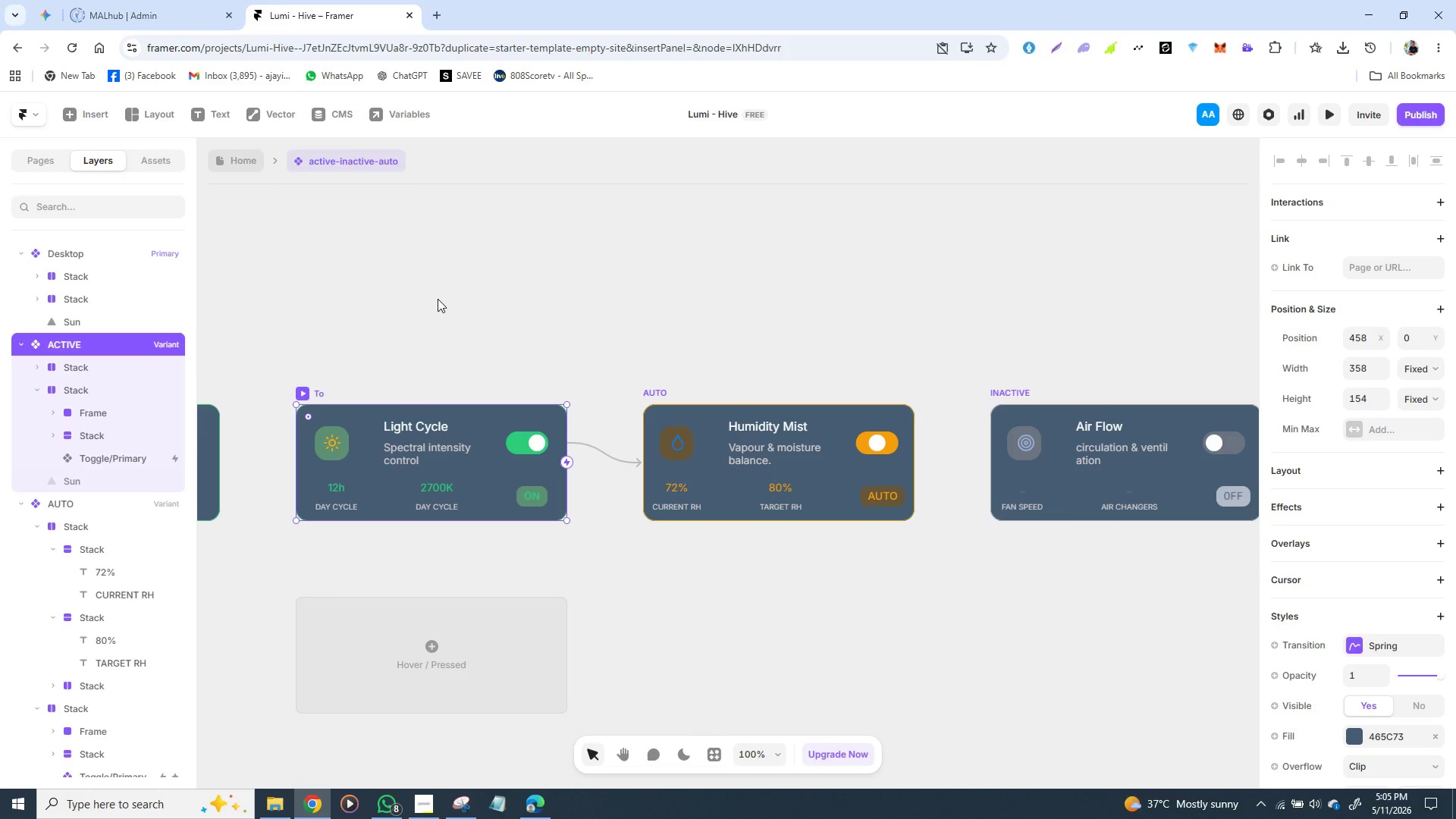 
wait(7.47)
 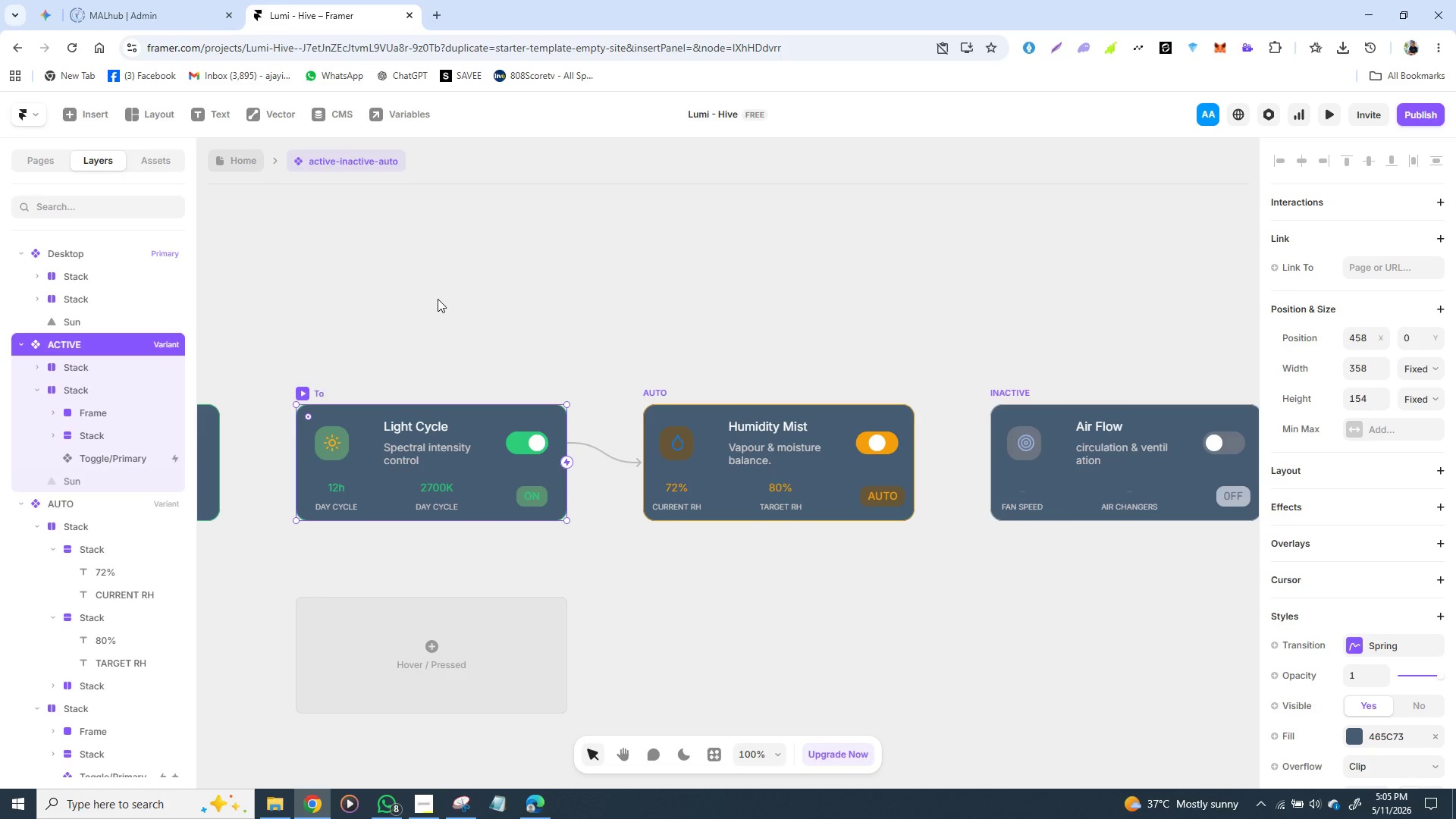 
type(gg)
 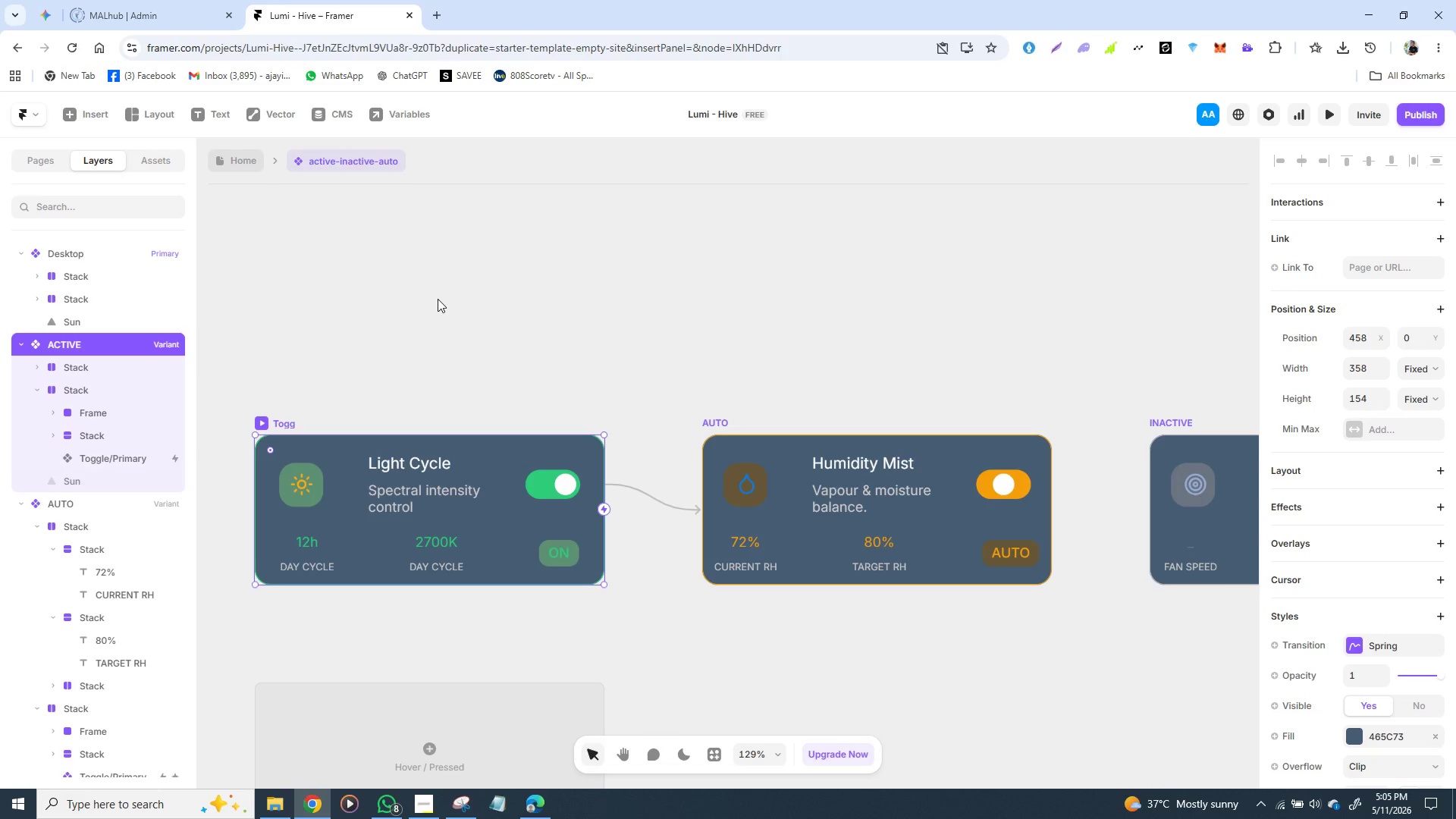 
type(le/Primary )
key(Backspace)
 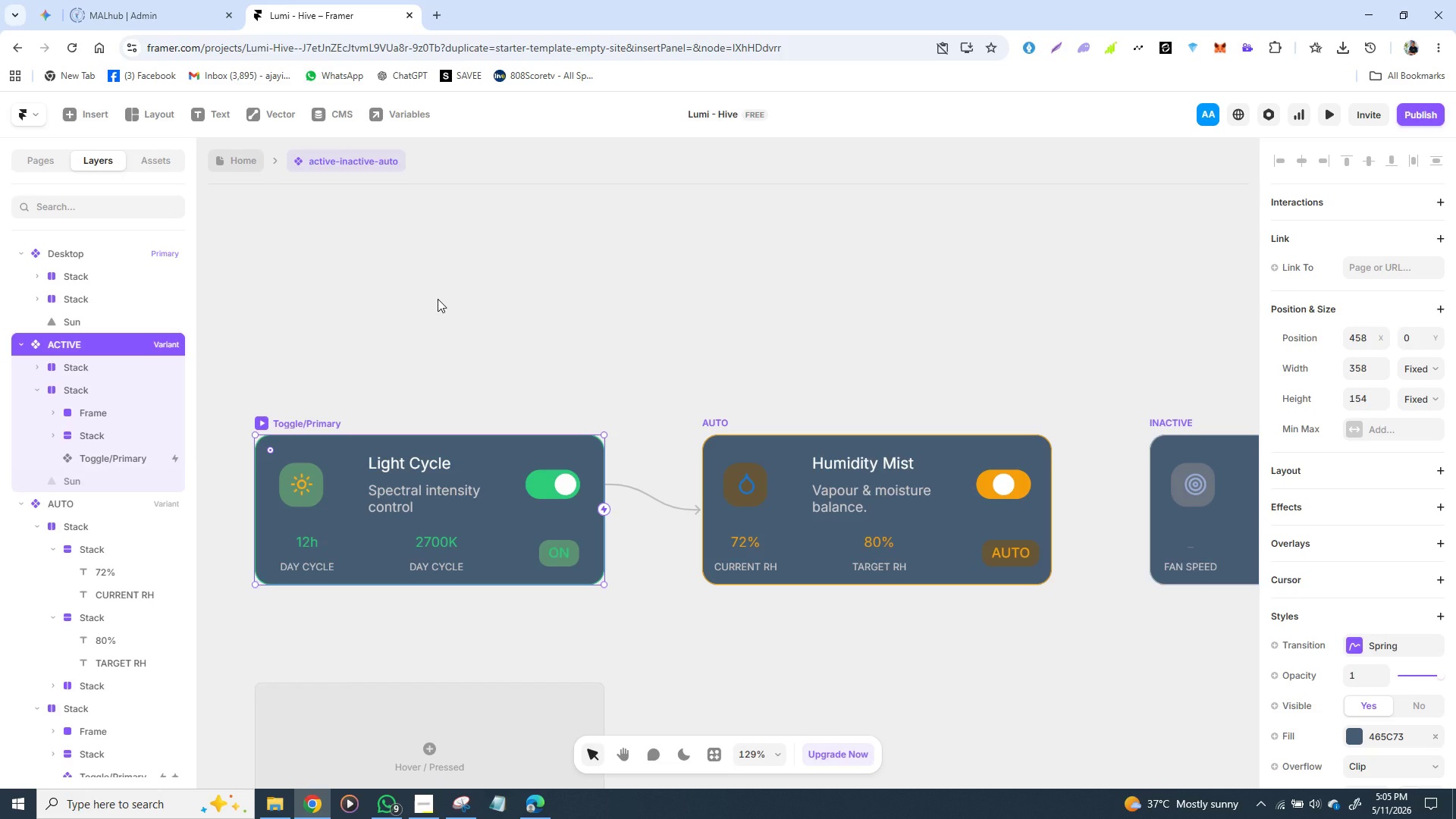 
key(Shift+Slash)
 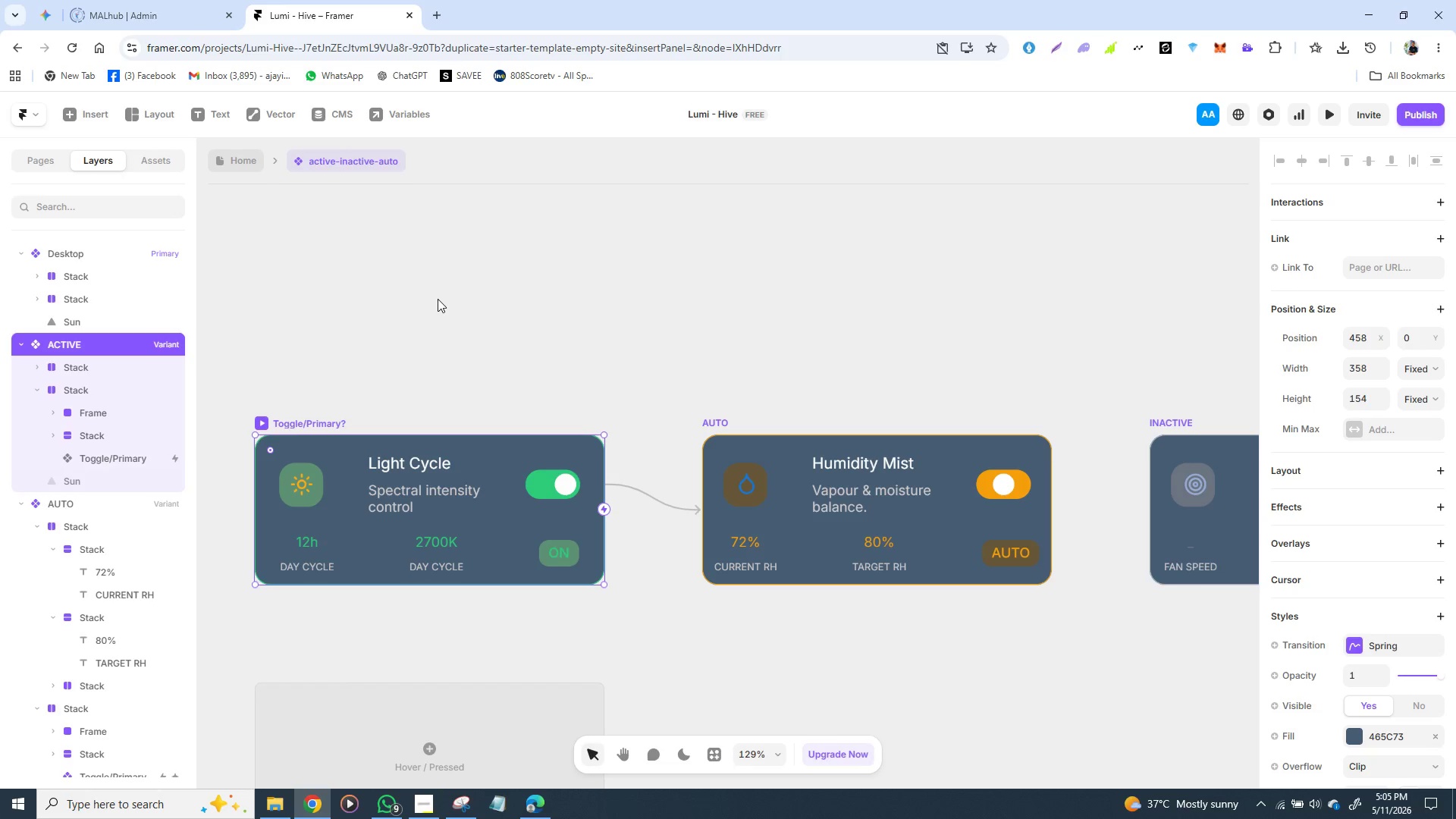 
key(Backspace)
 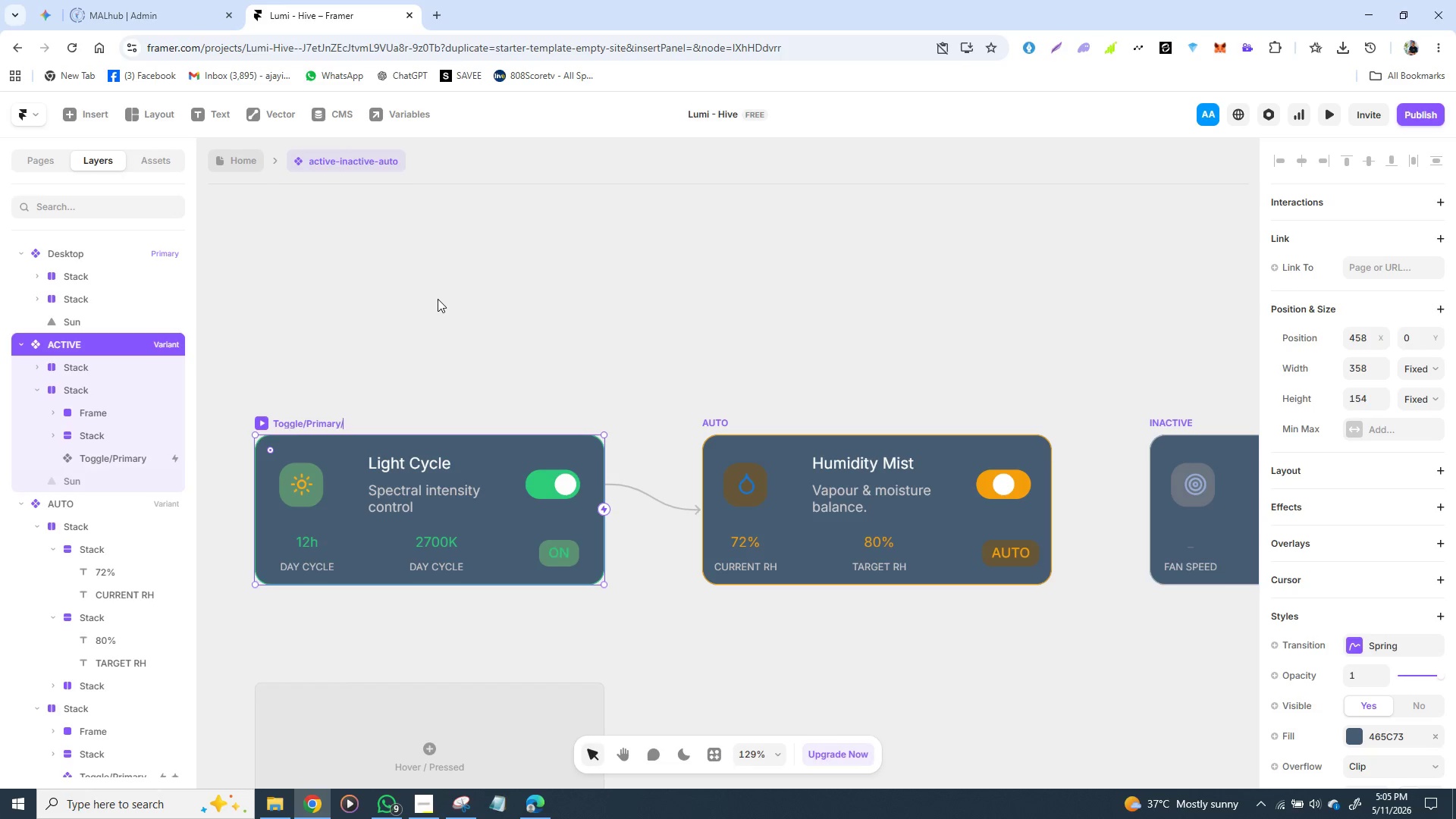 
key(Slash)
 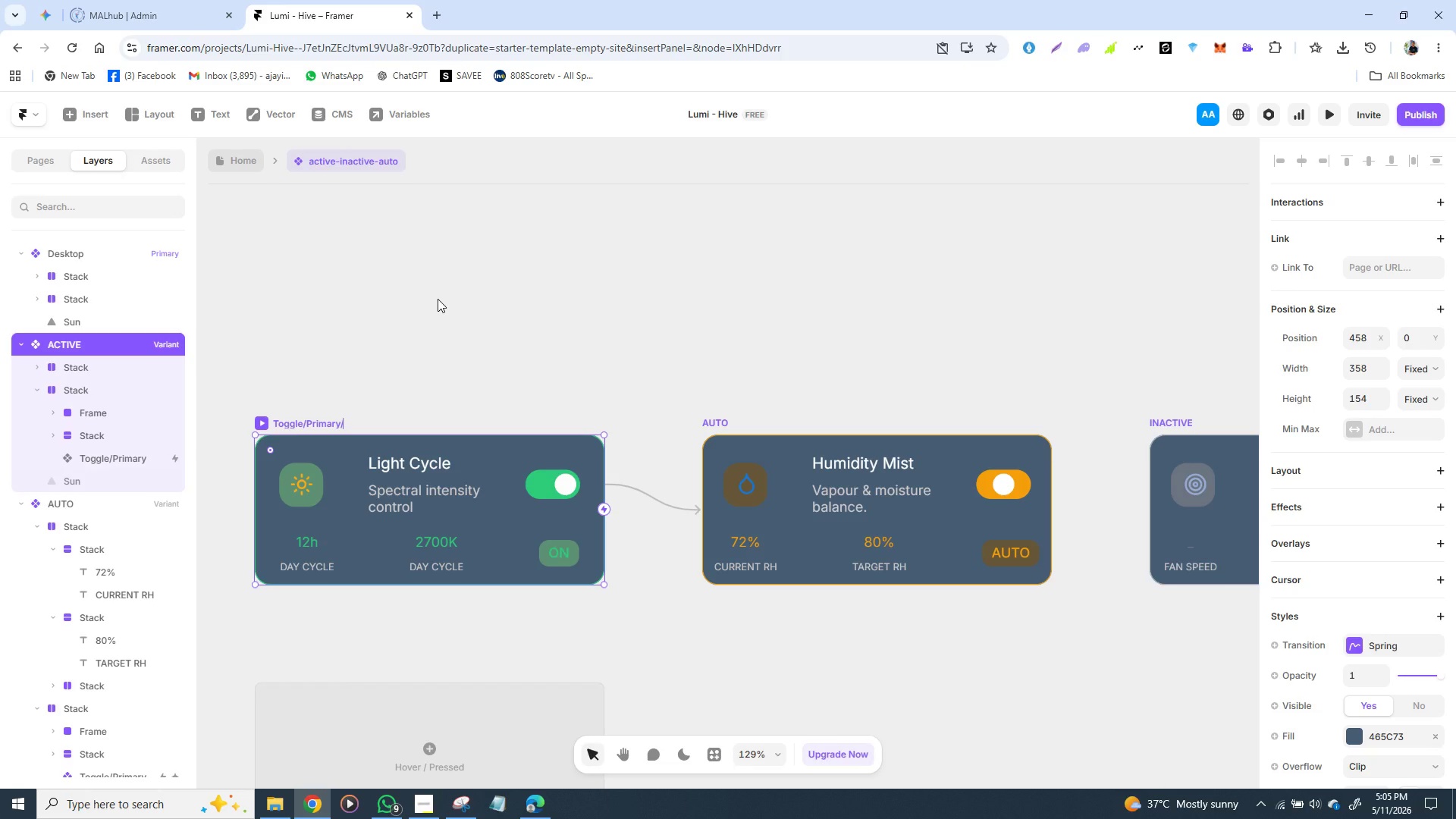 
type(Active)
 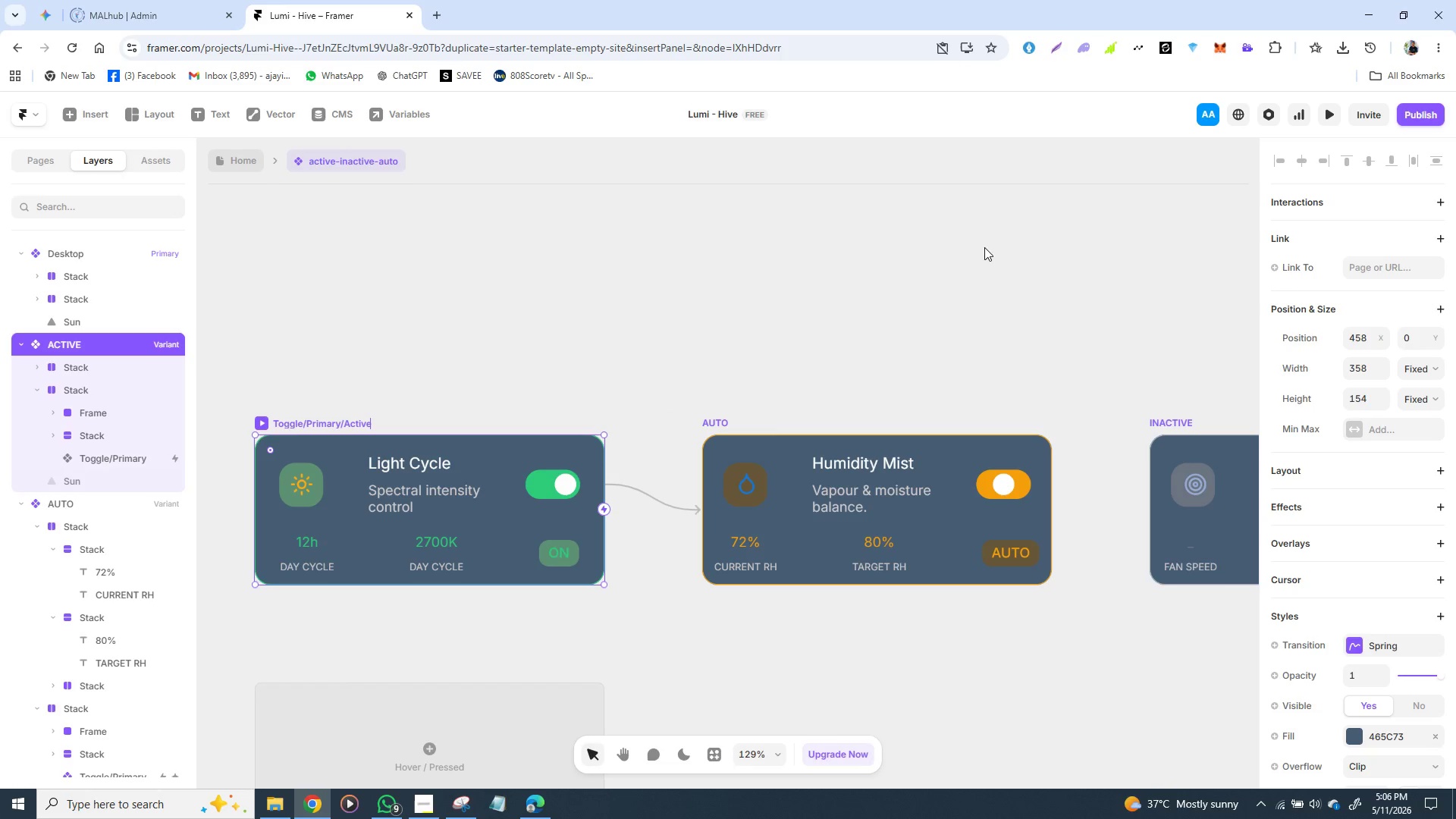 
wait(6.02)
 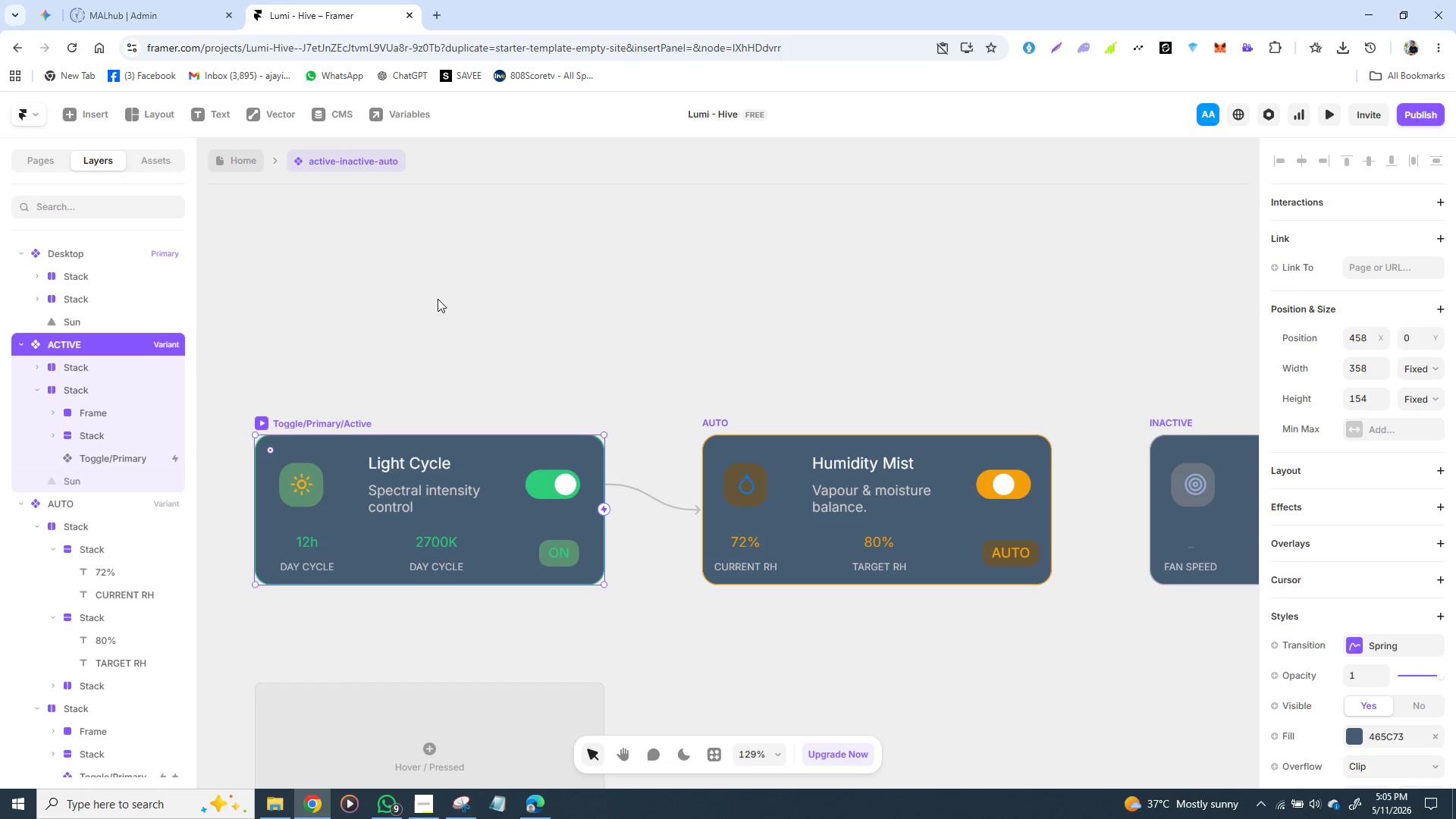 
left_click([721, 421])
 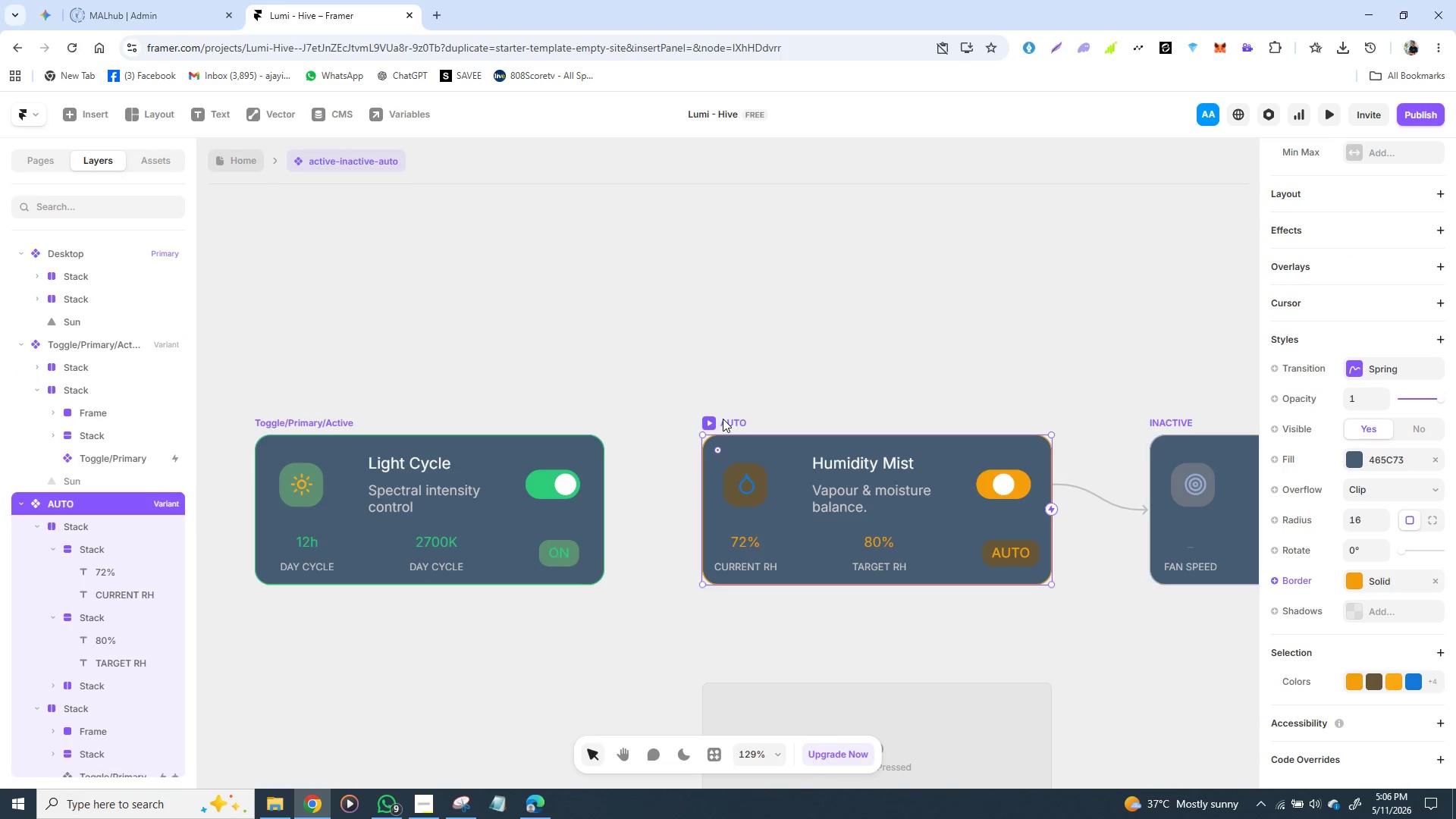 
double_click([723, 419])
 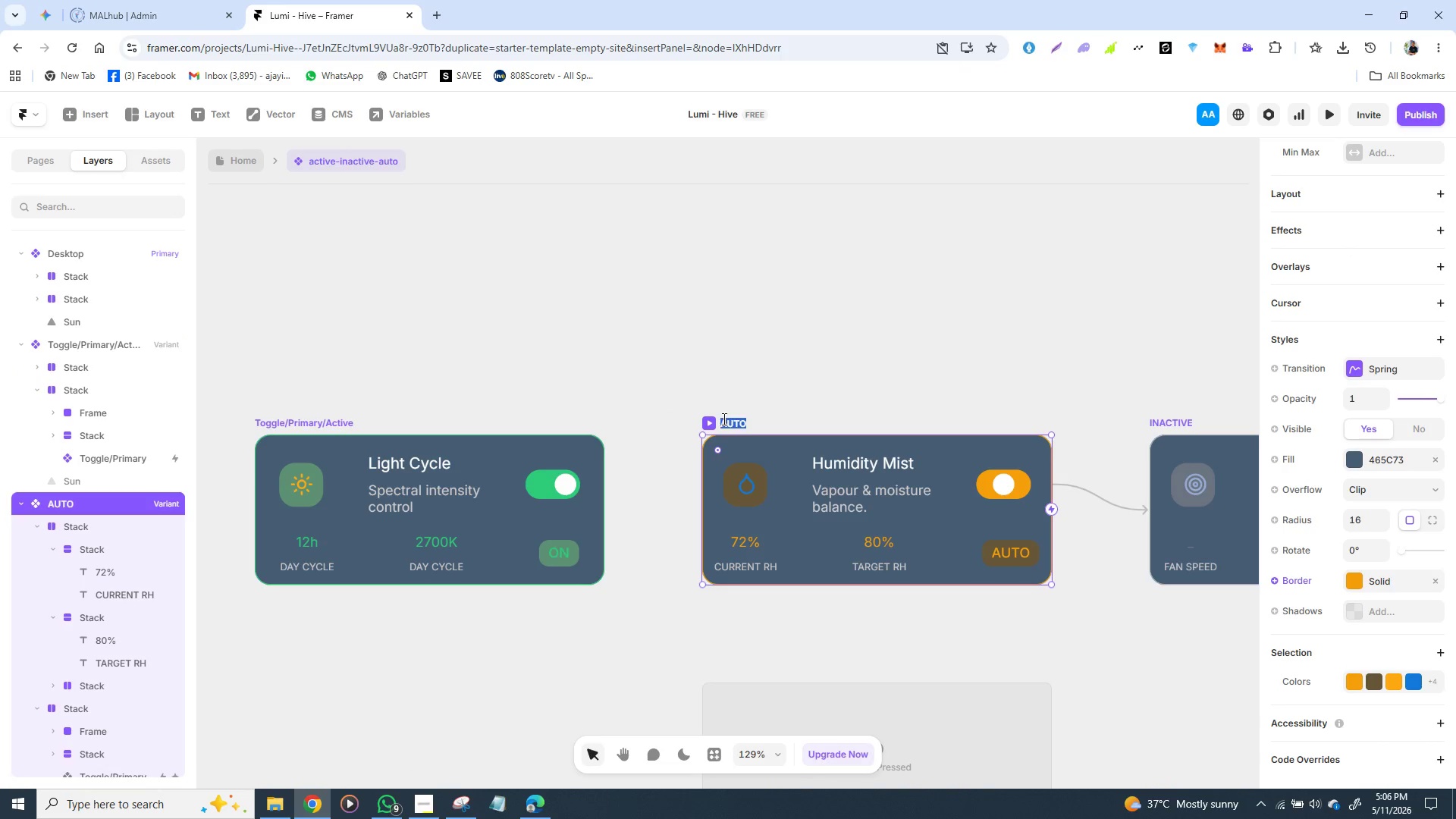 
triple_click([723, 419])
 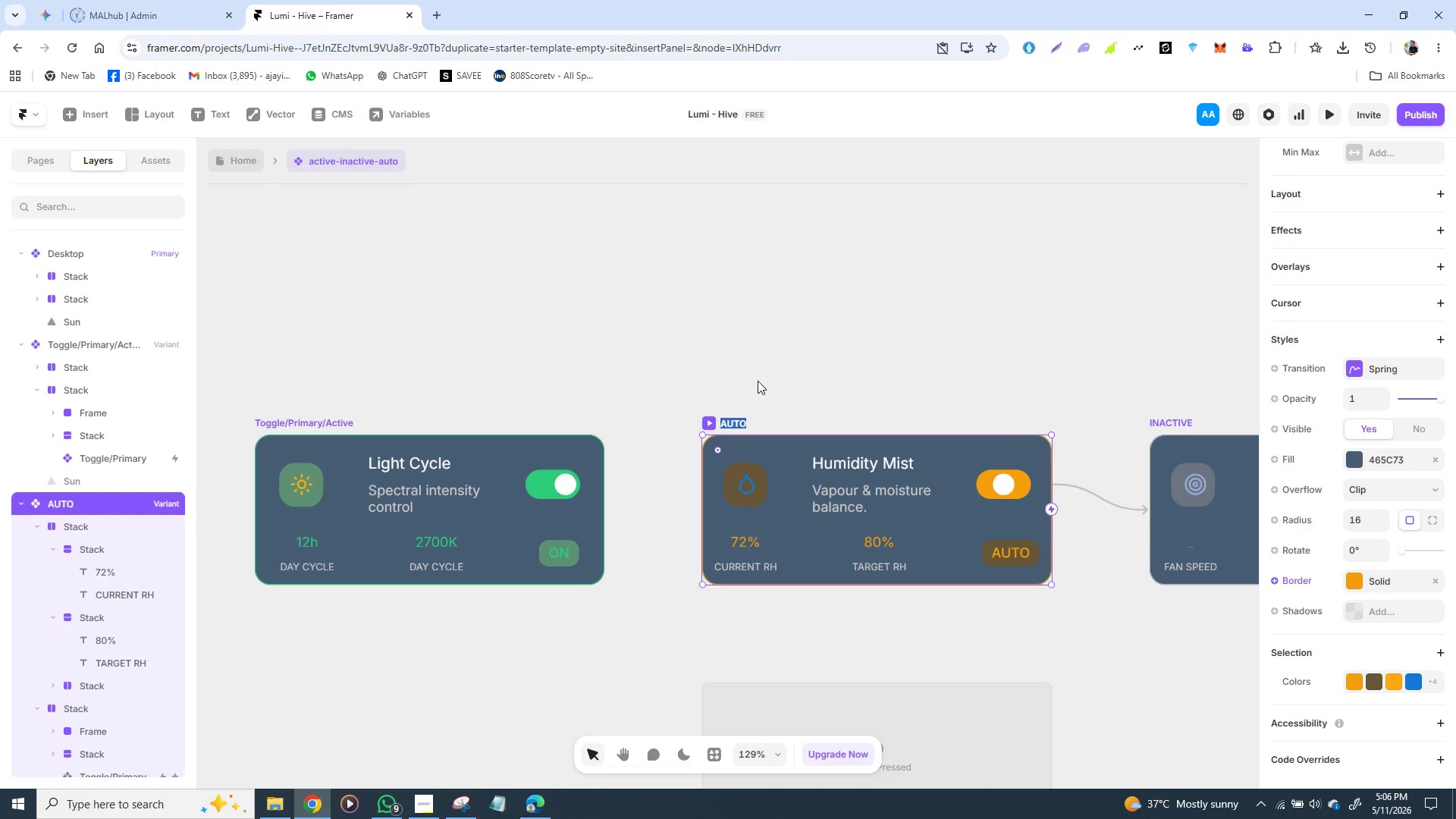 
wait(6.61)
 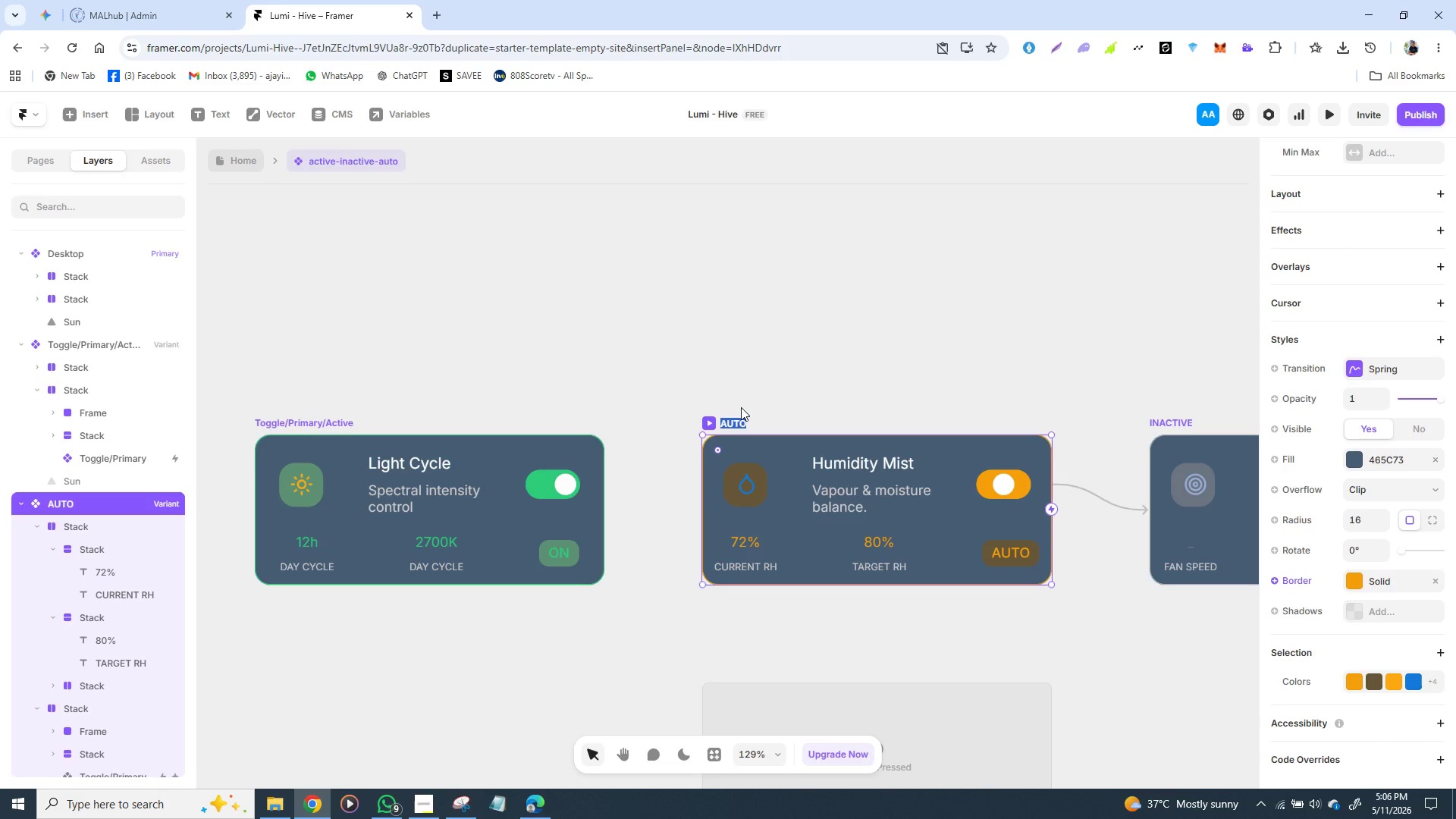 
key(Shift+ShiftLeft)
 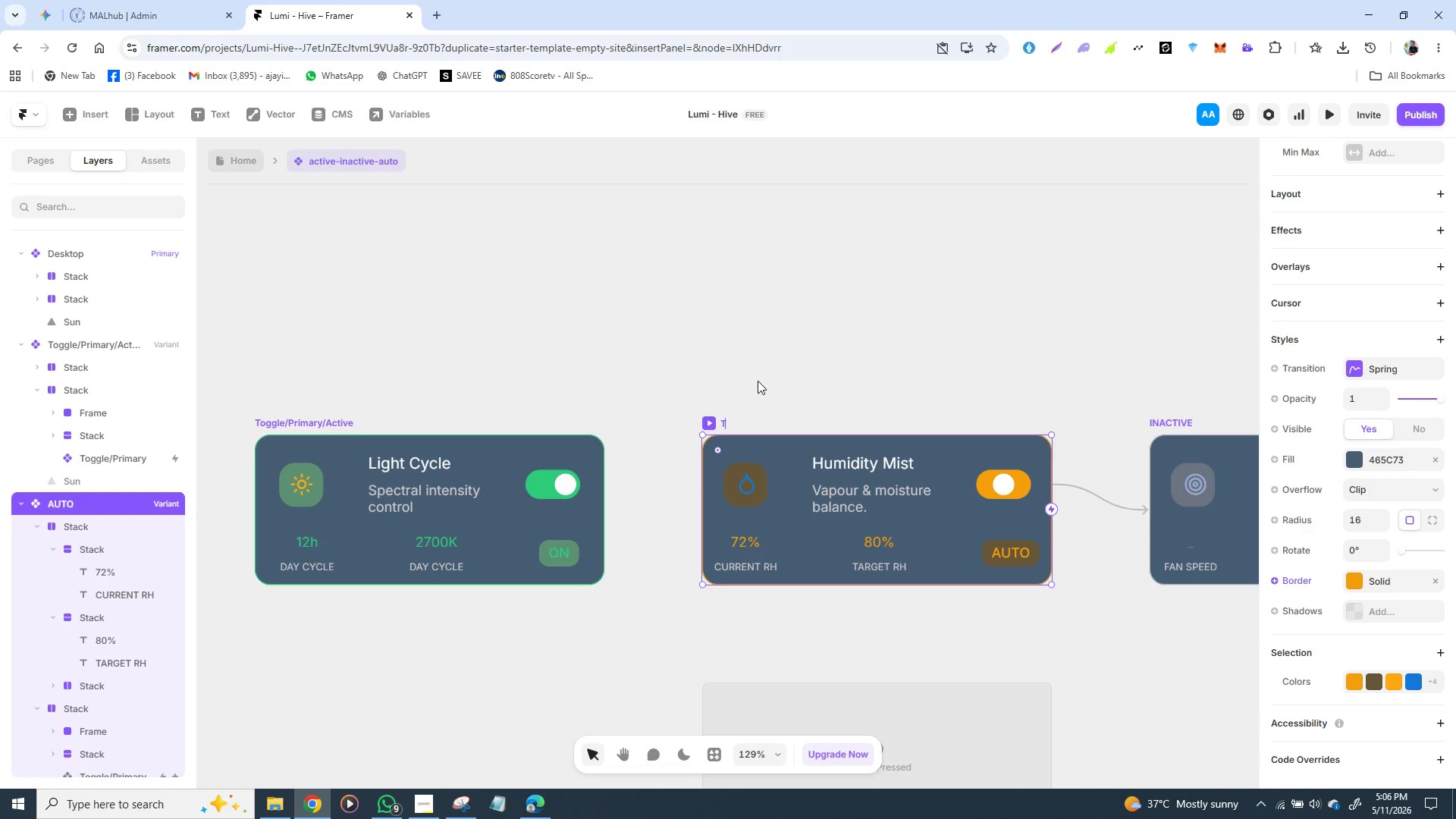 
key(Shift+T)
 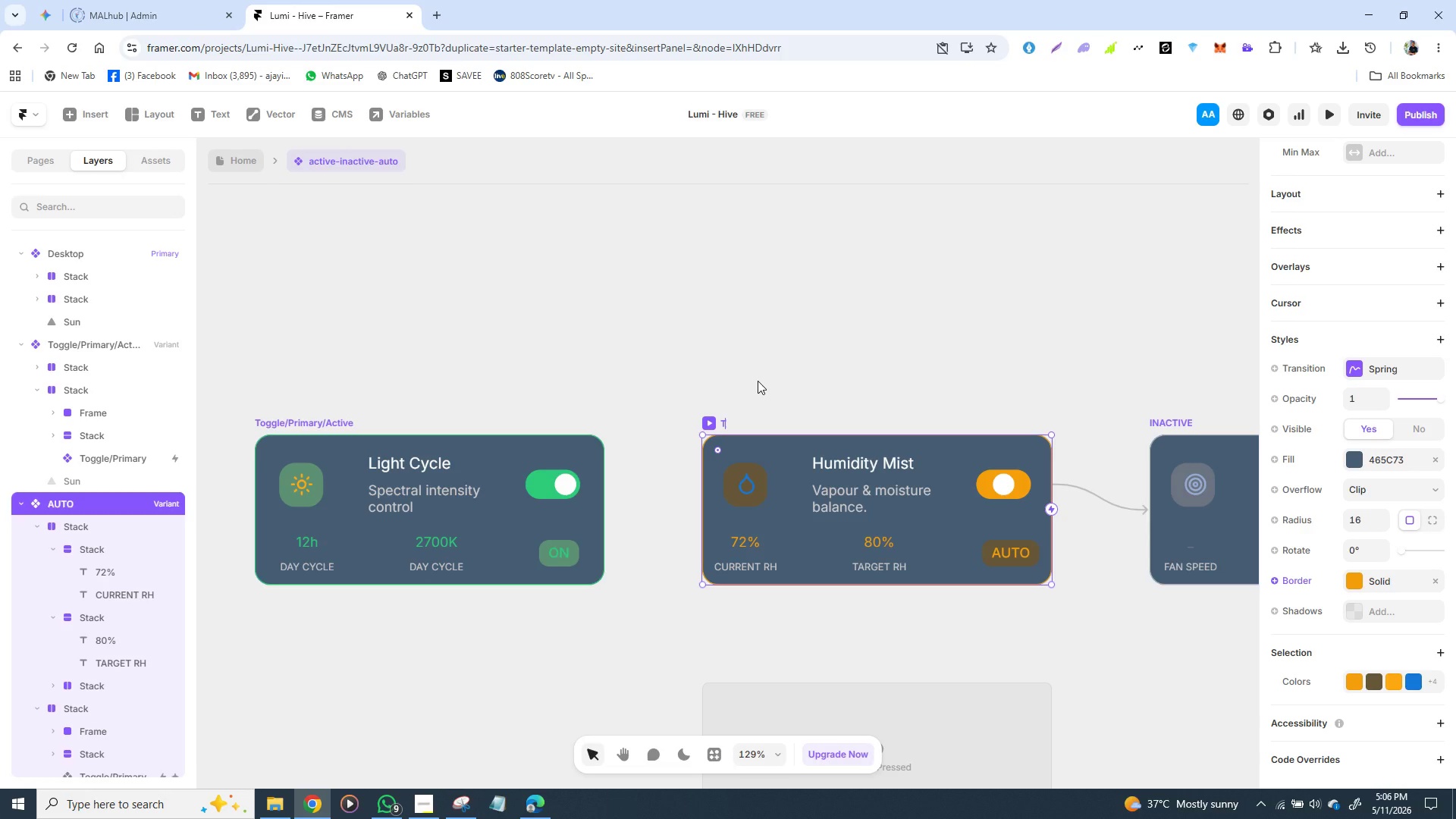 
wait(9.36)
 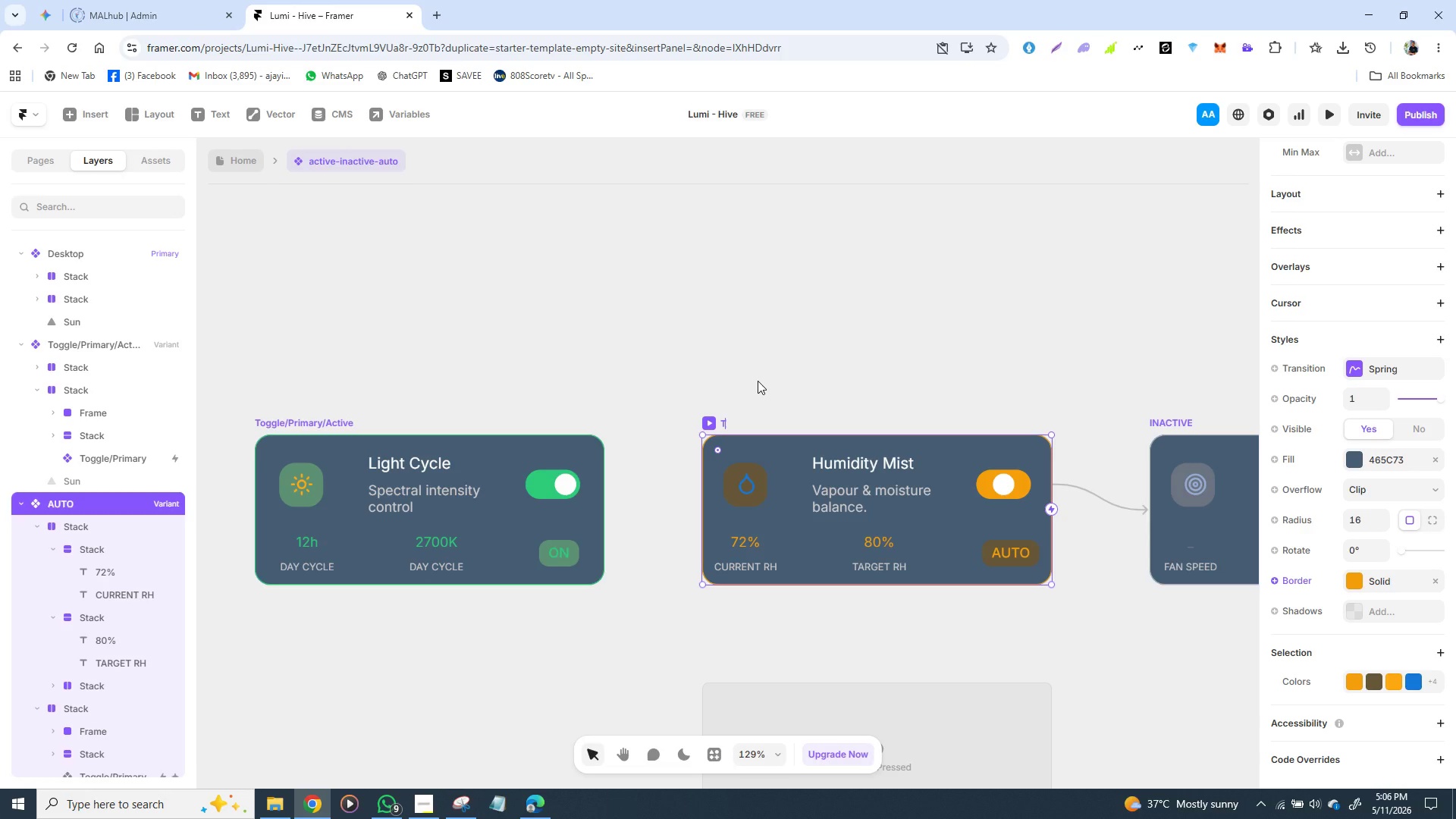 
type(oggle)
 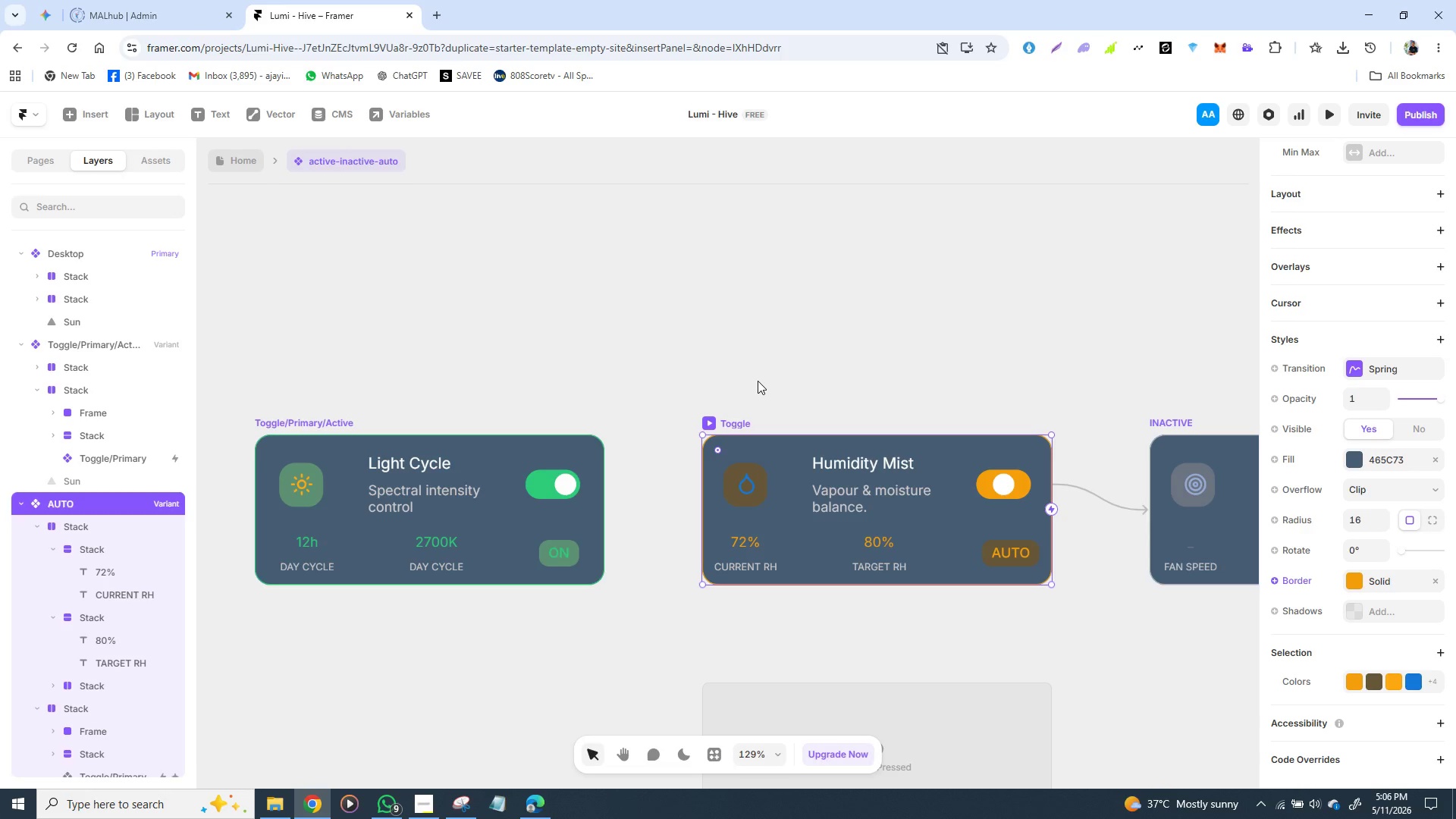 
wait(5.05)
 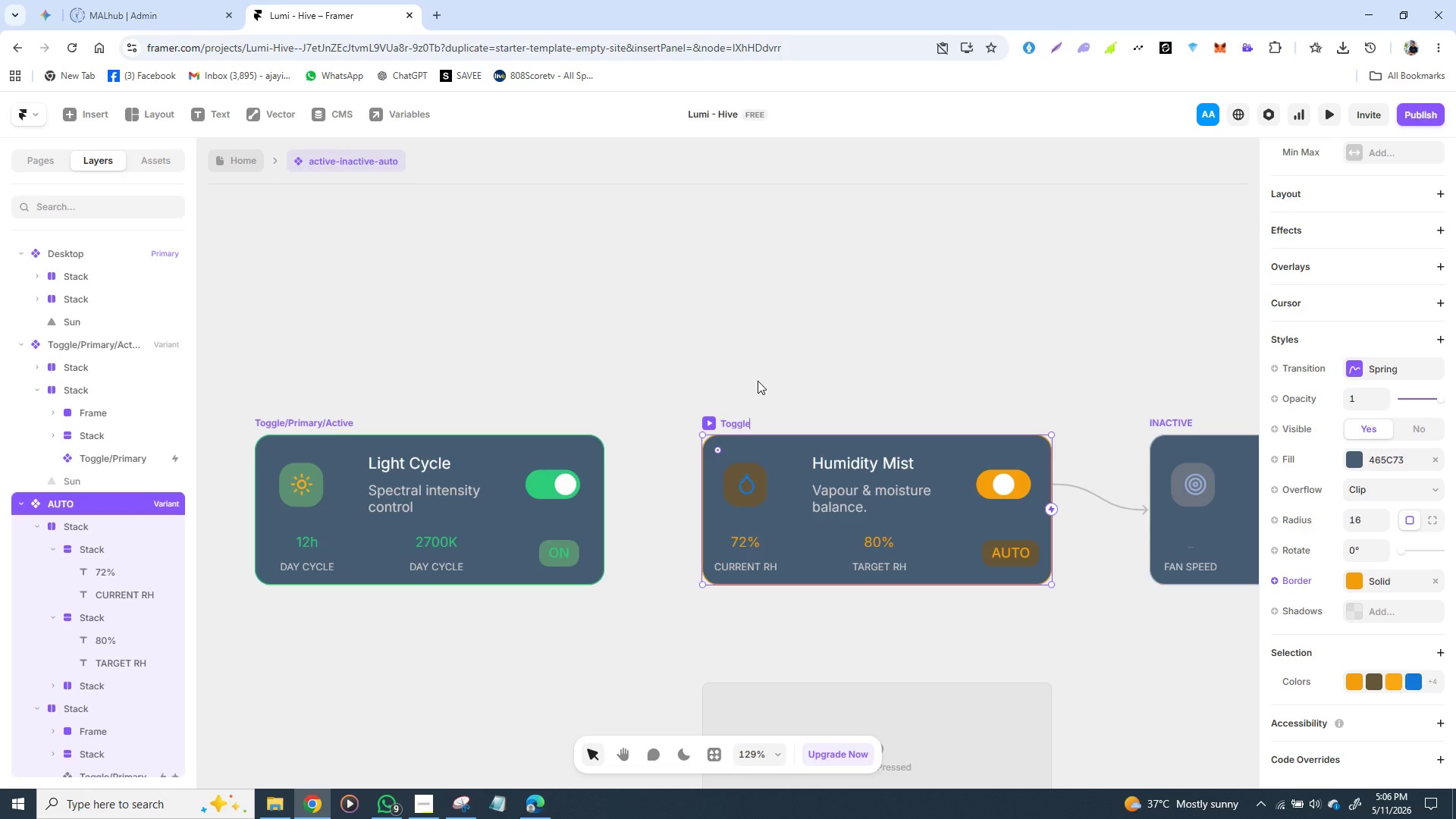 
type(/Primary)
 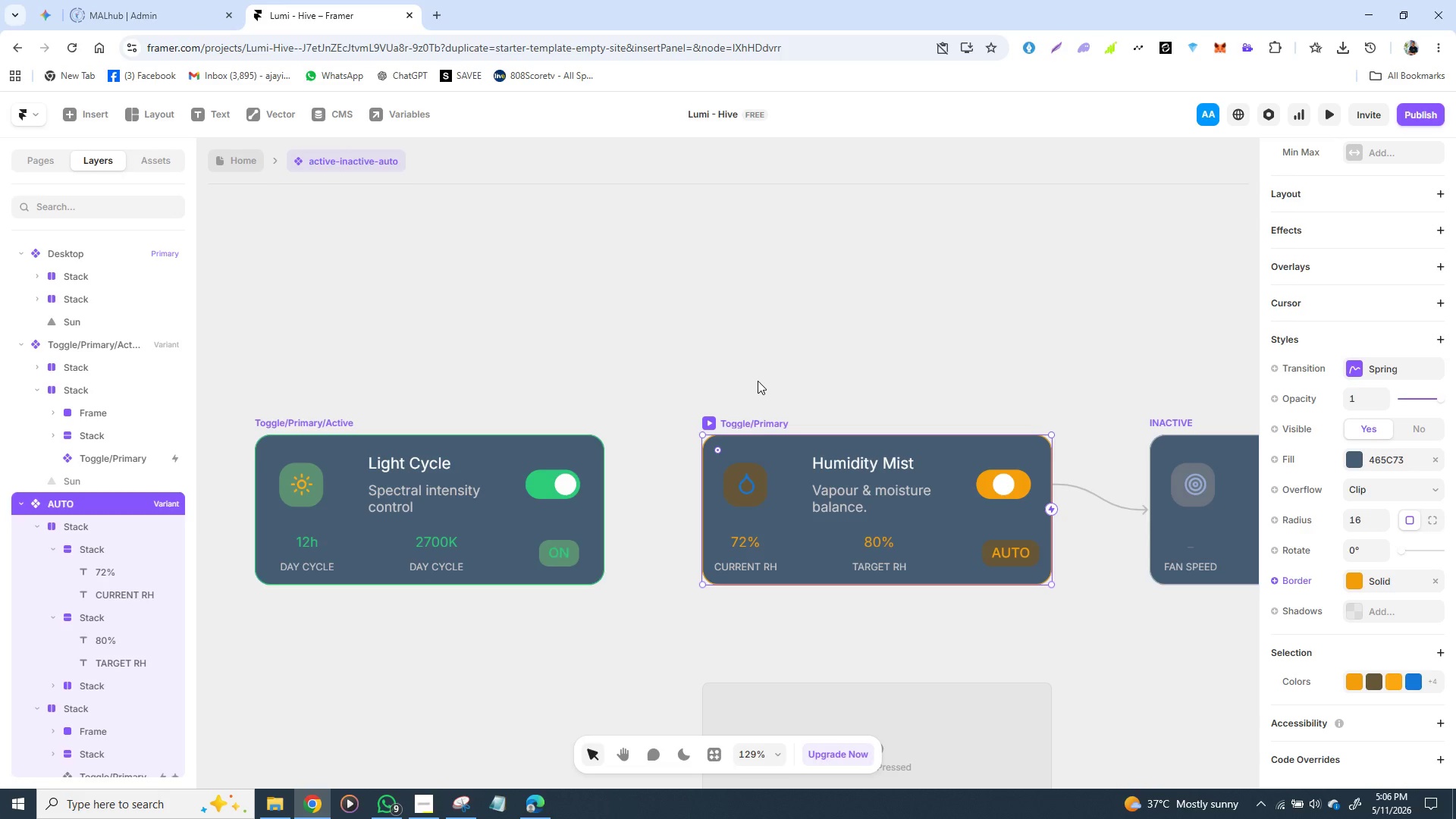 
wait(9.25)
 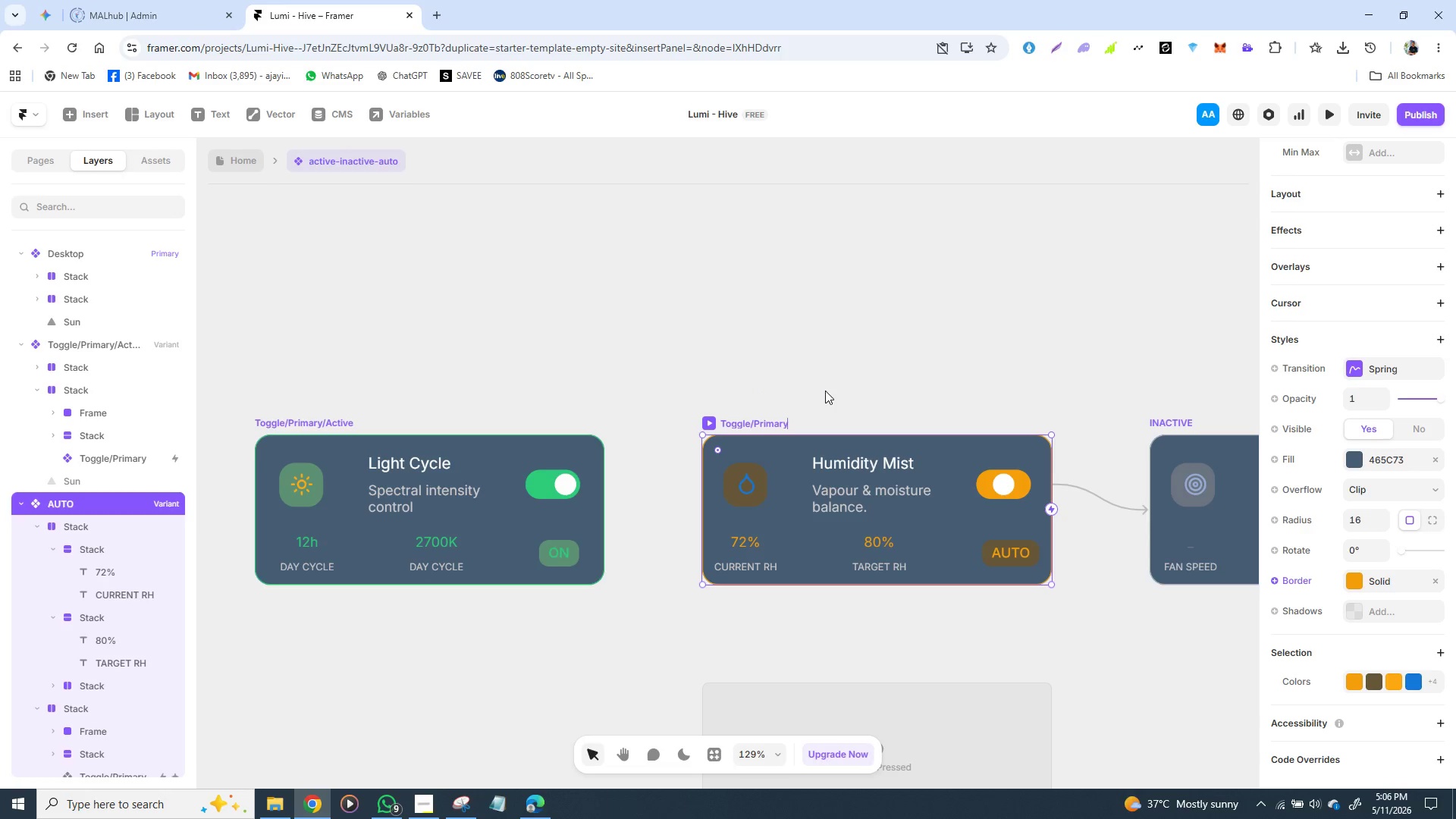 
key(Slash)
 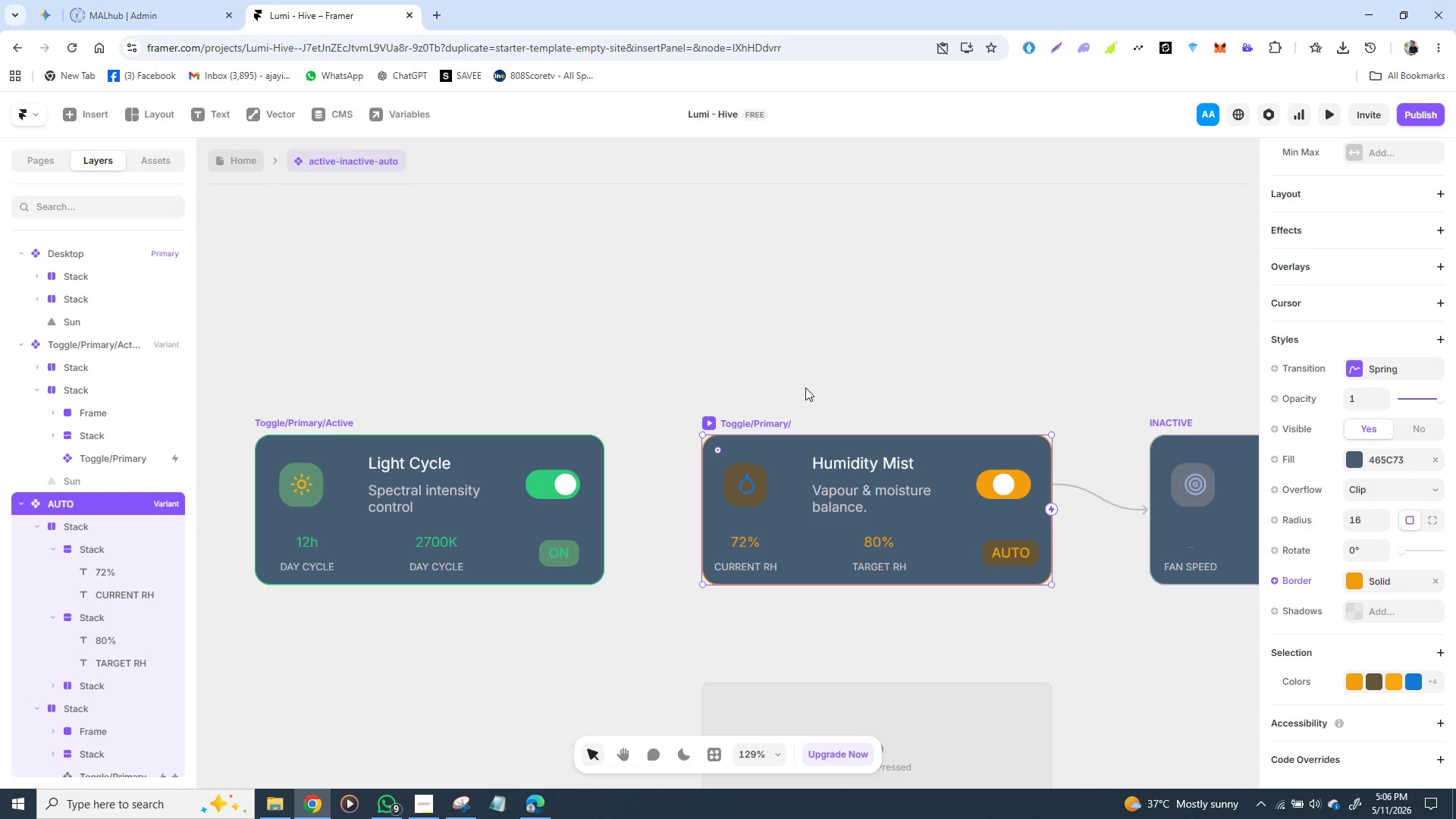 
type(Auto)
 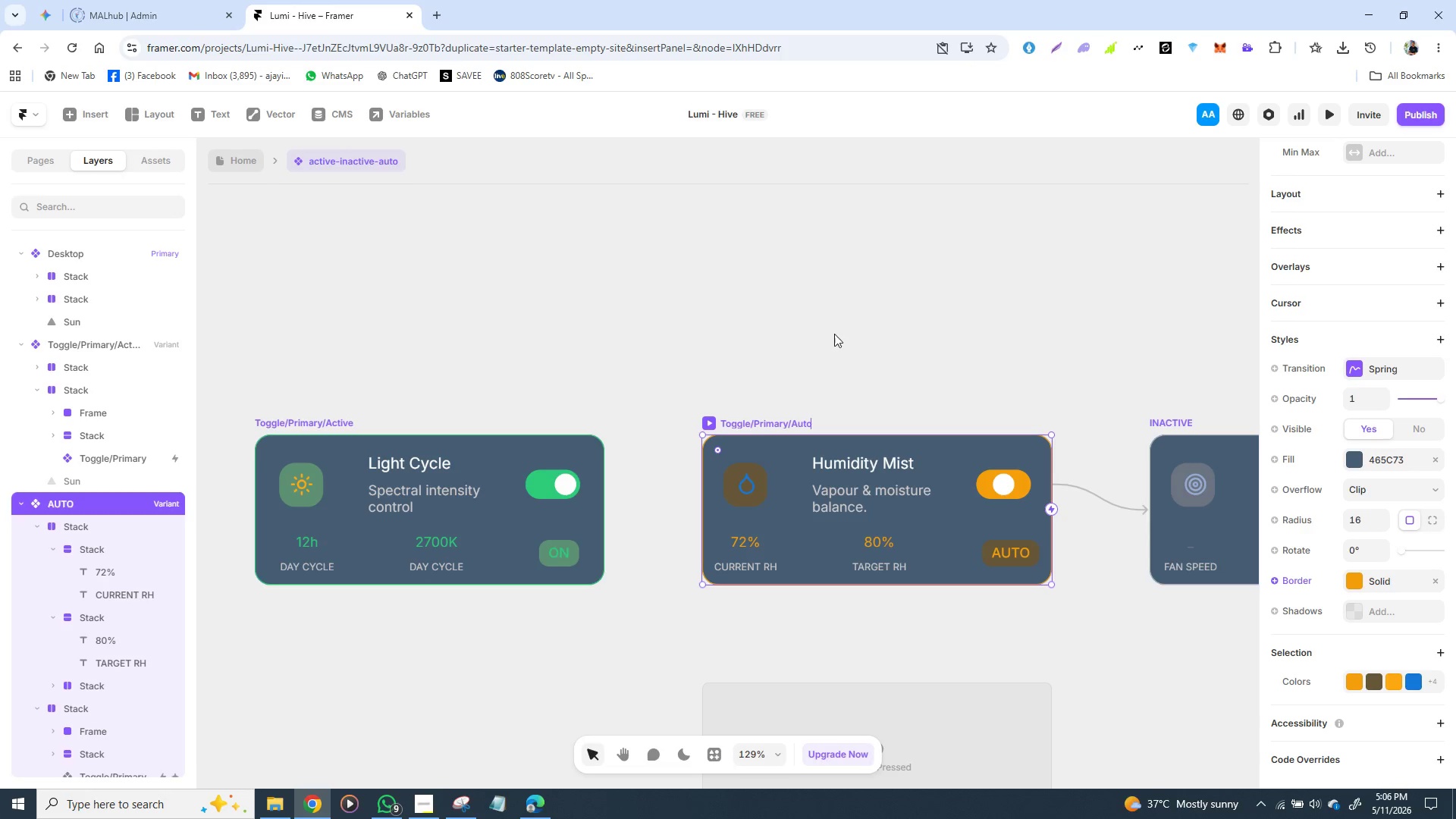 
left_click([847, 328])
 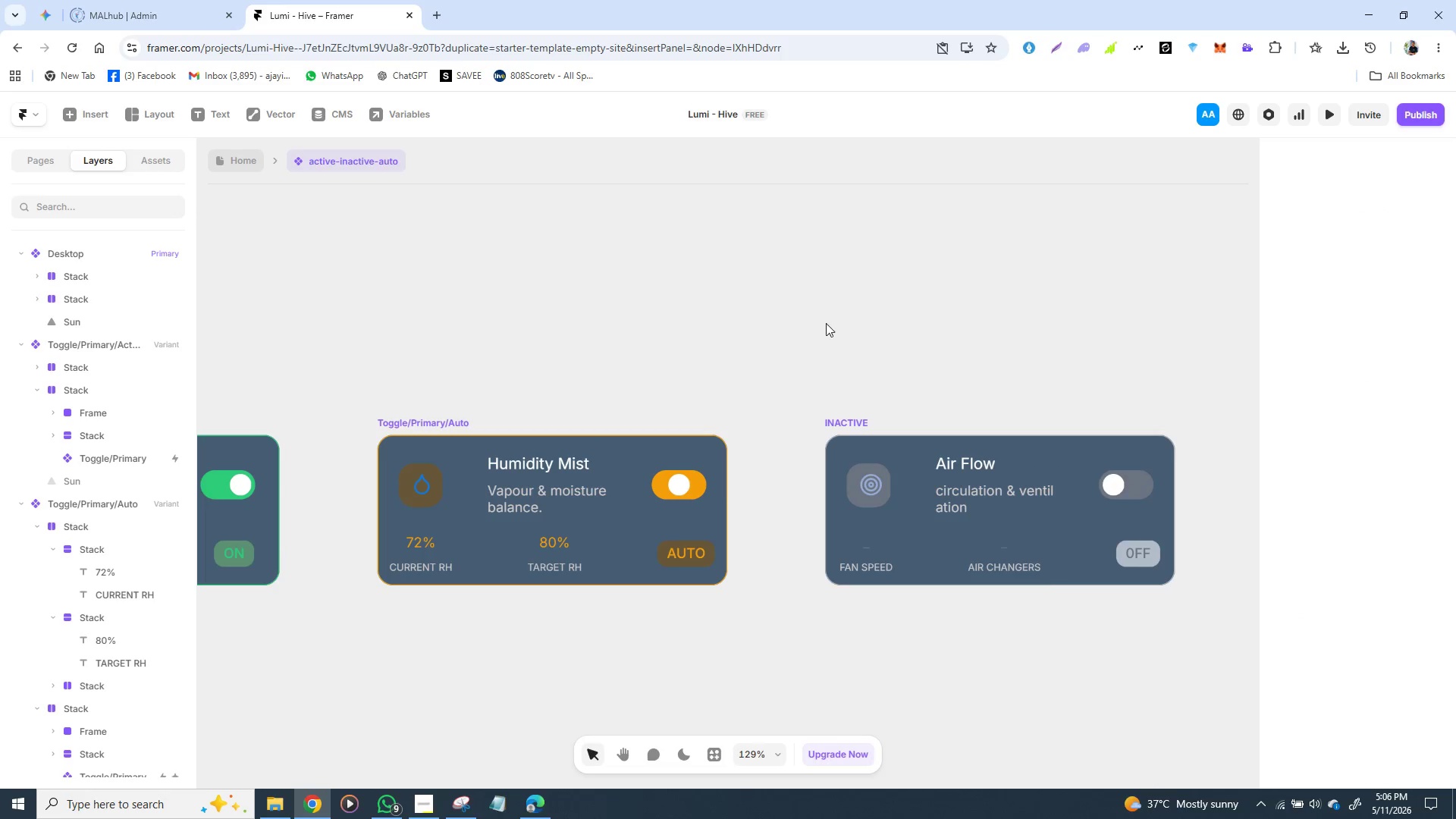 
wait(5.5)
 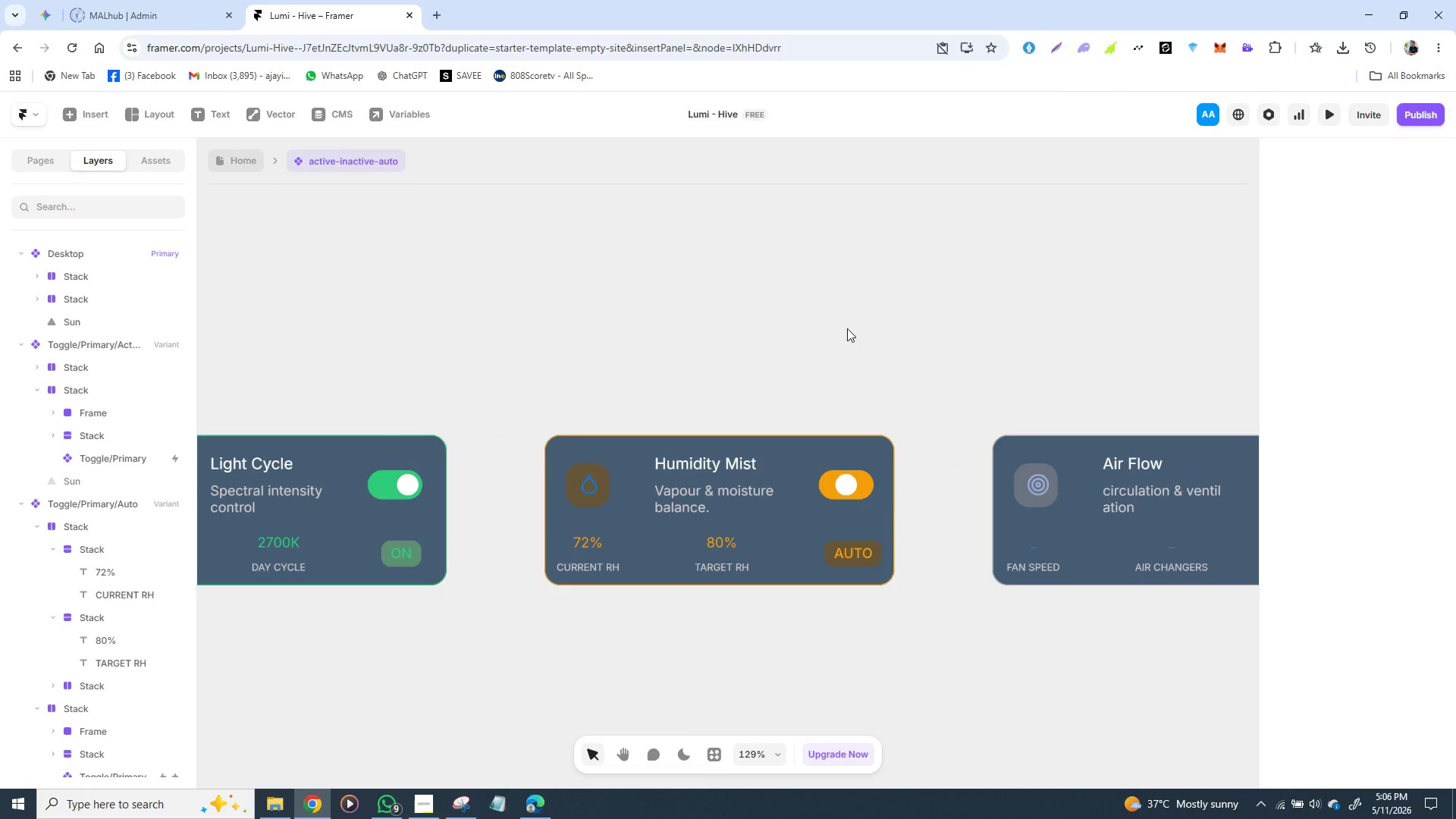 
double_click([843, 419])
 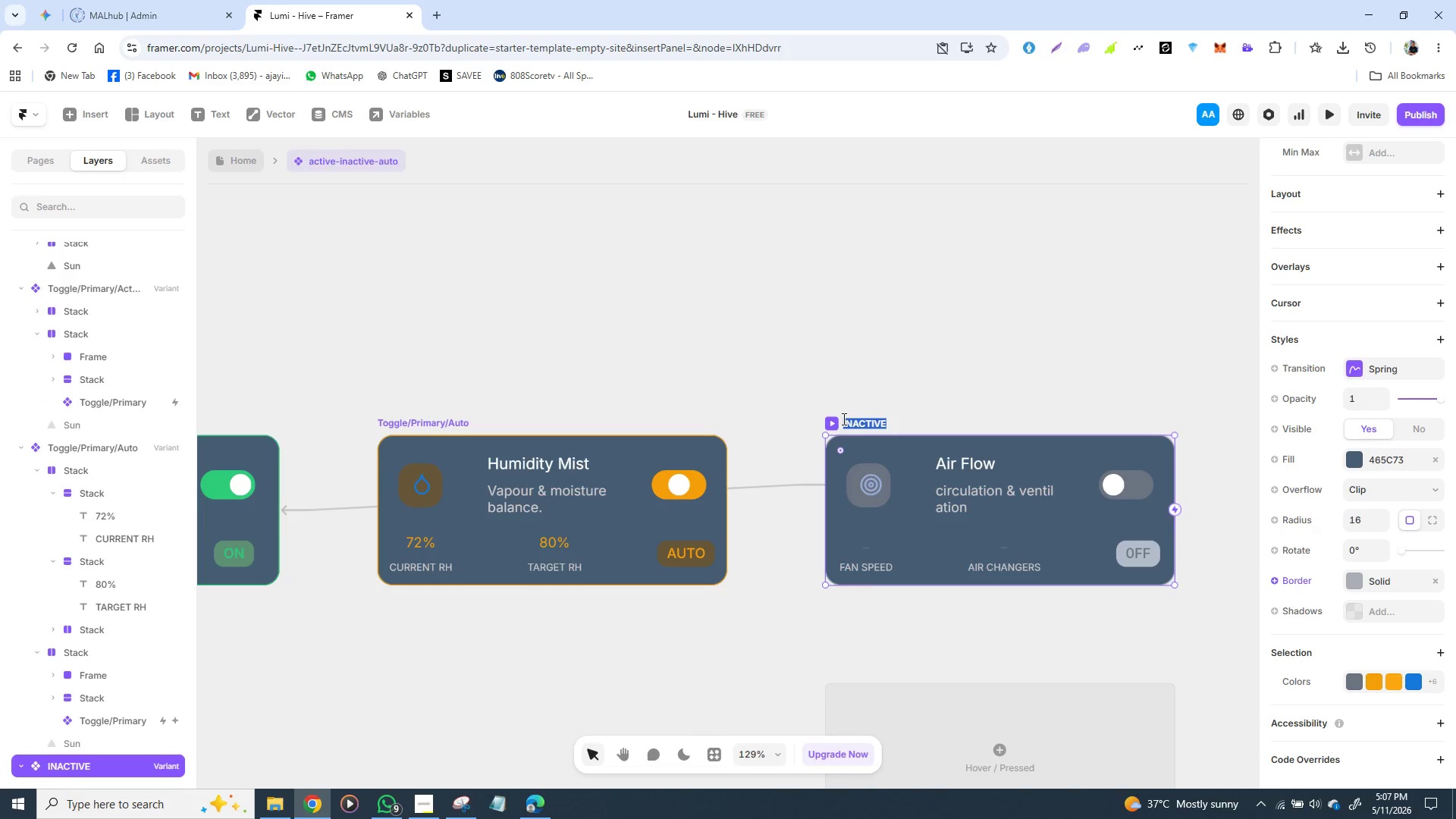 
triple_click([843, 419])
 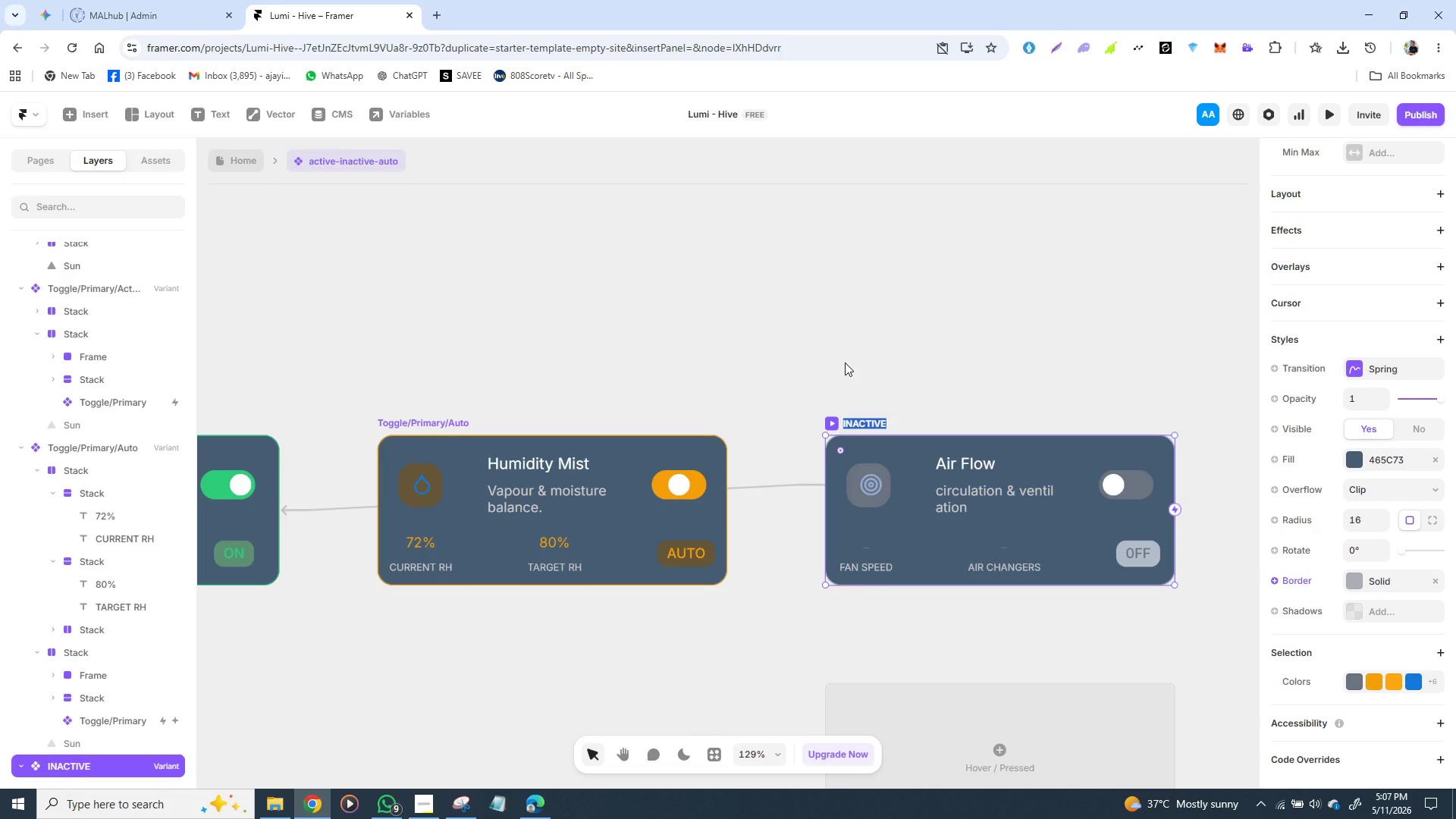 
wait(10.05)
 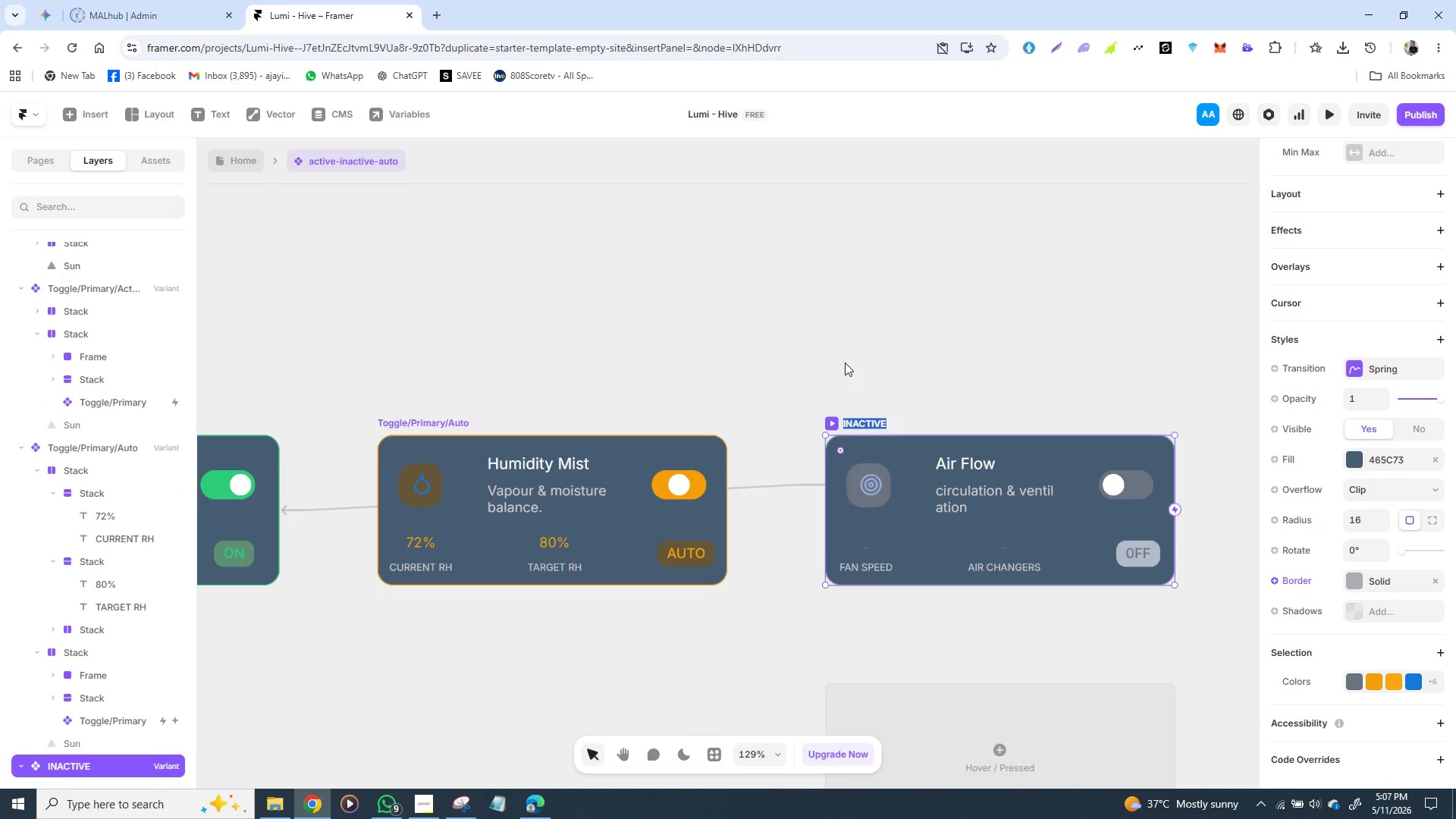 
type(t)
key(Backspace)
type(Toggle )
key(Backspace)
type(/Primat)
key(Backspace)
type(ry/)
 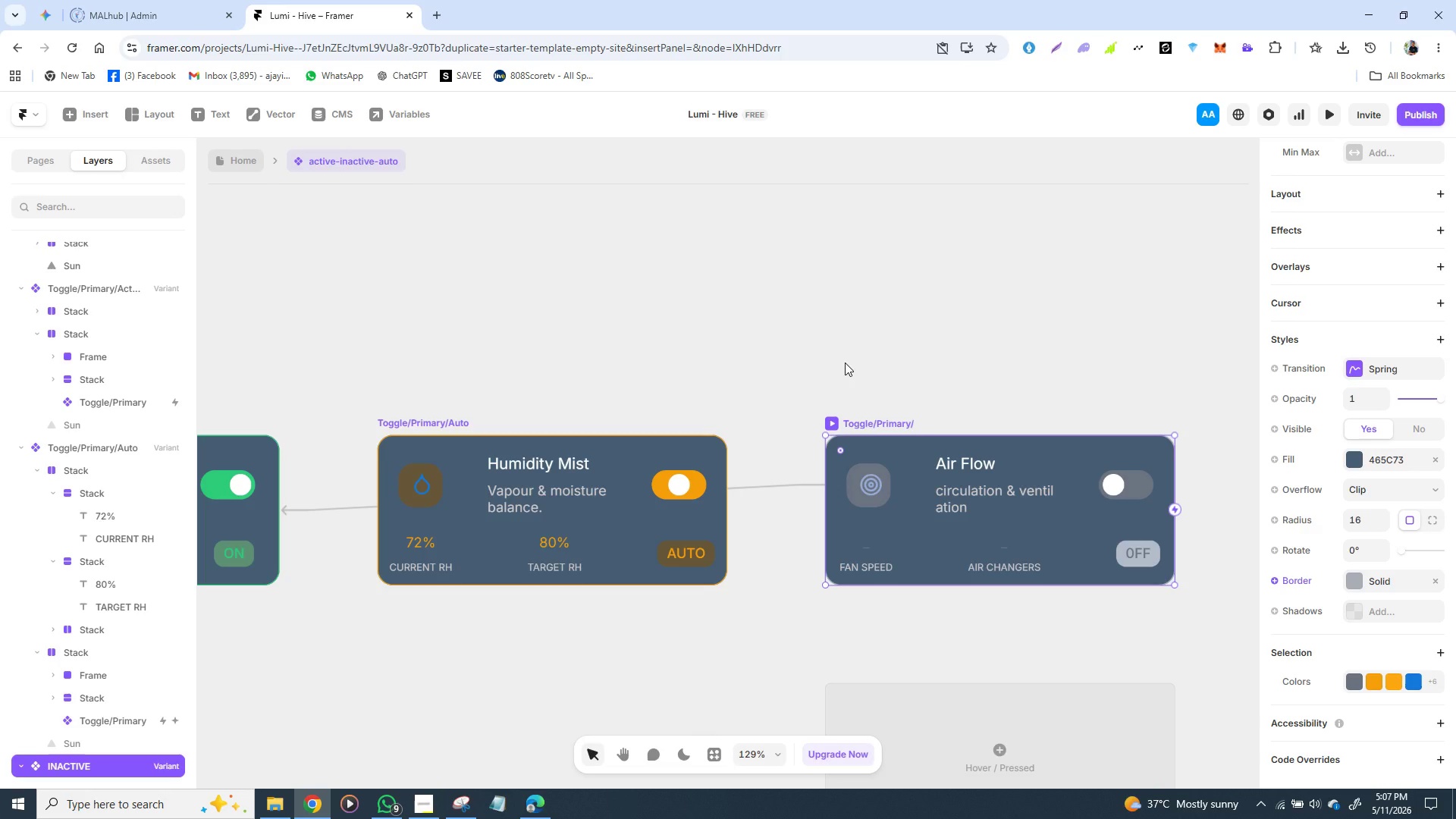 
type(Inactive)
 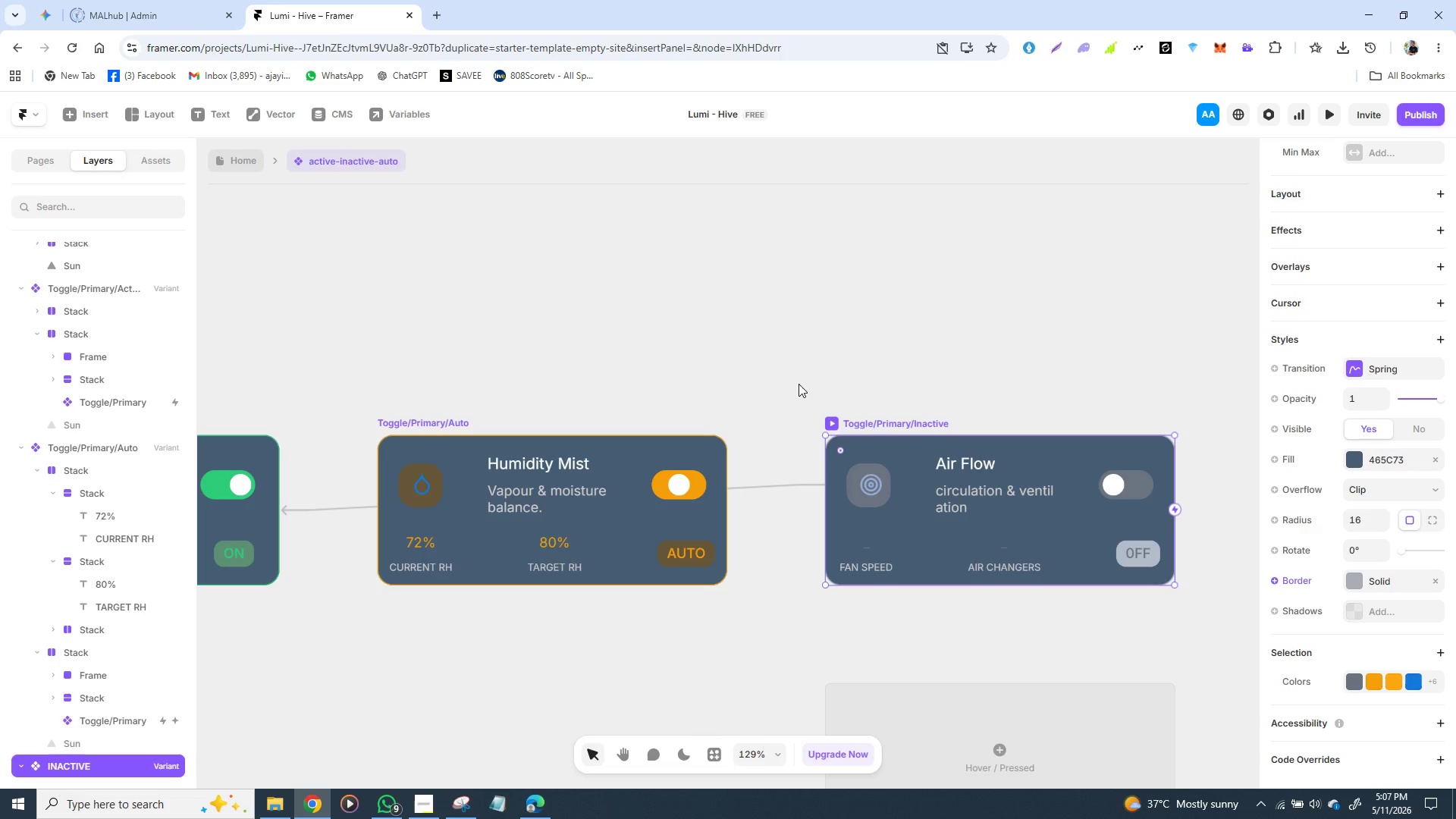 
left_click([808, 374])
 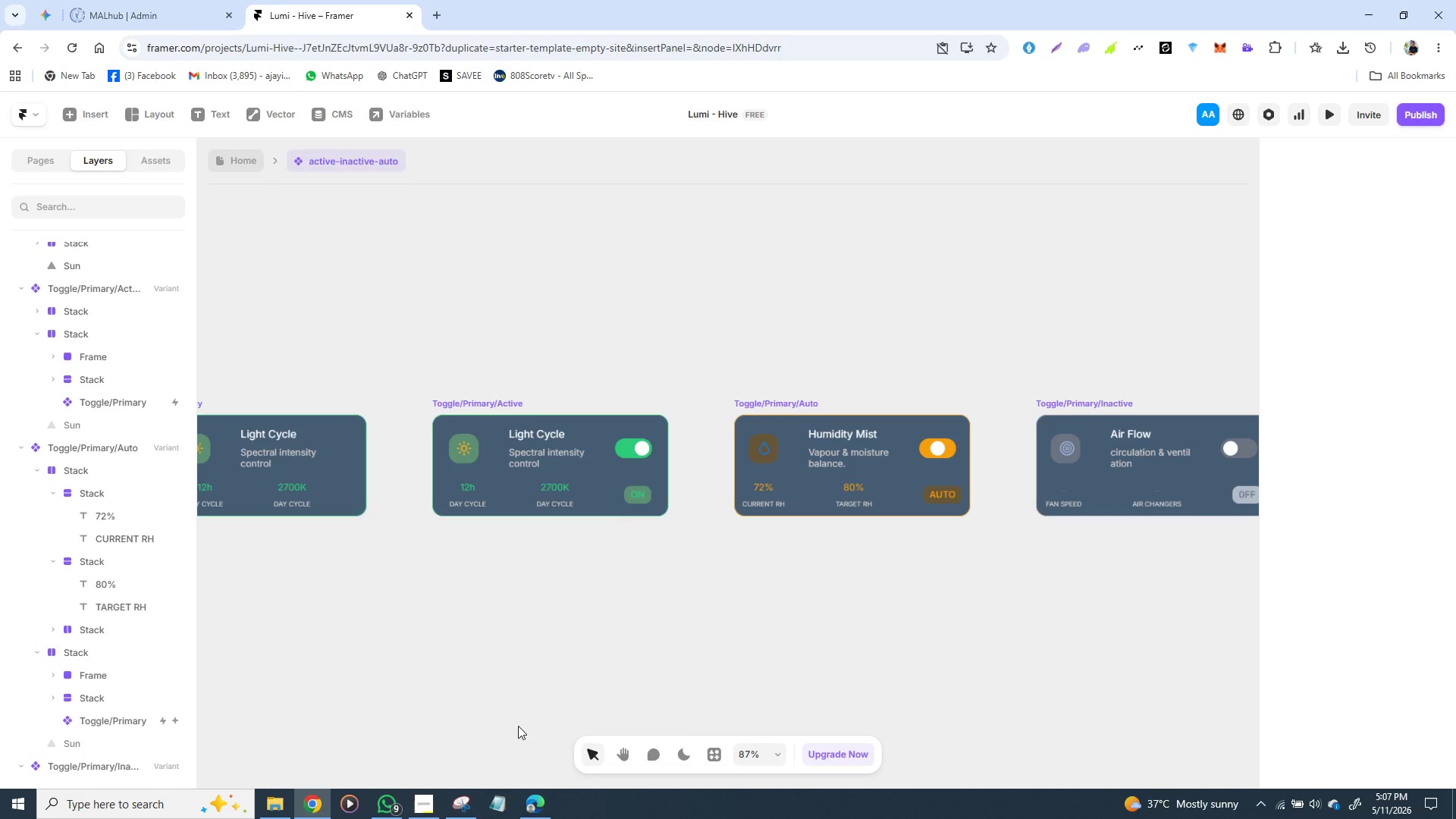 
wait(7.17)
 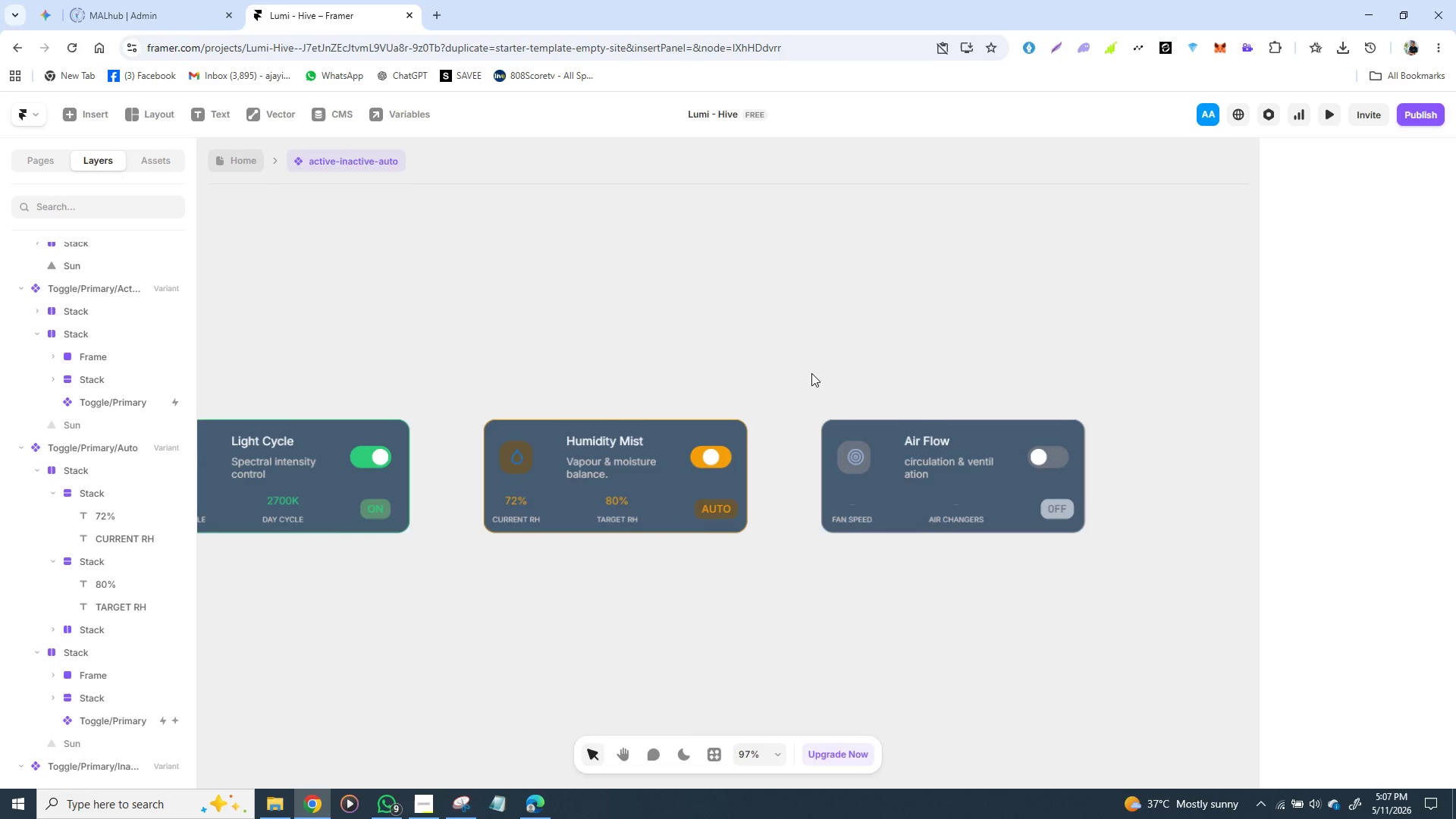 
left_click([240, 163])
 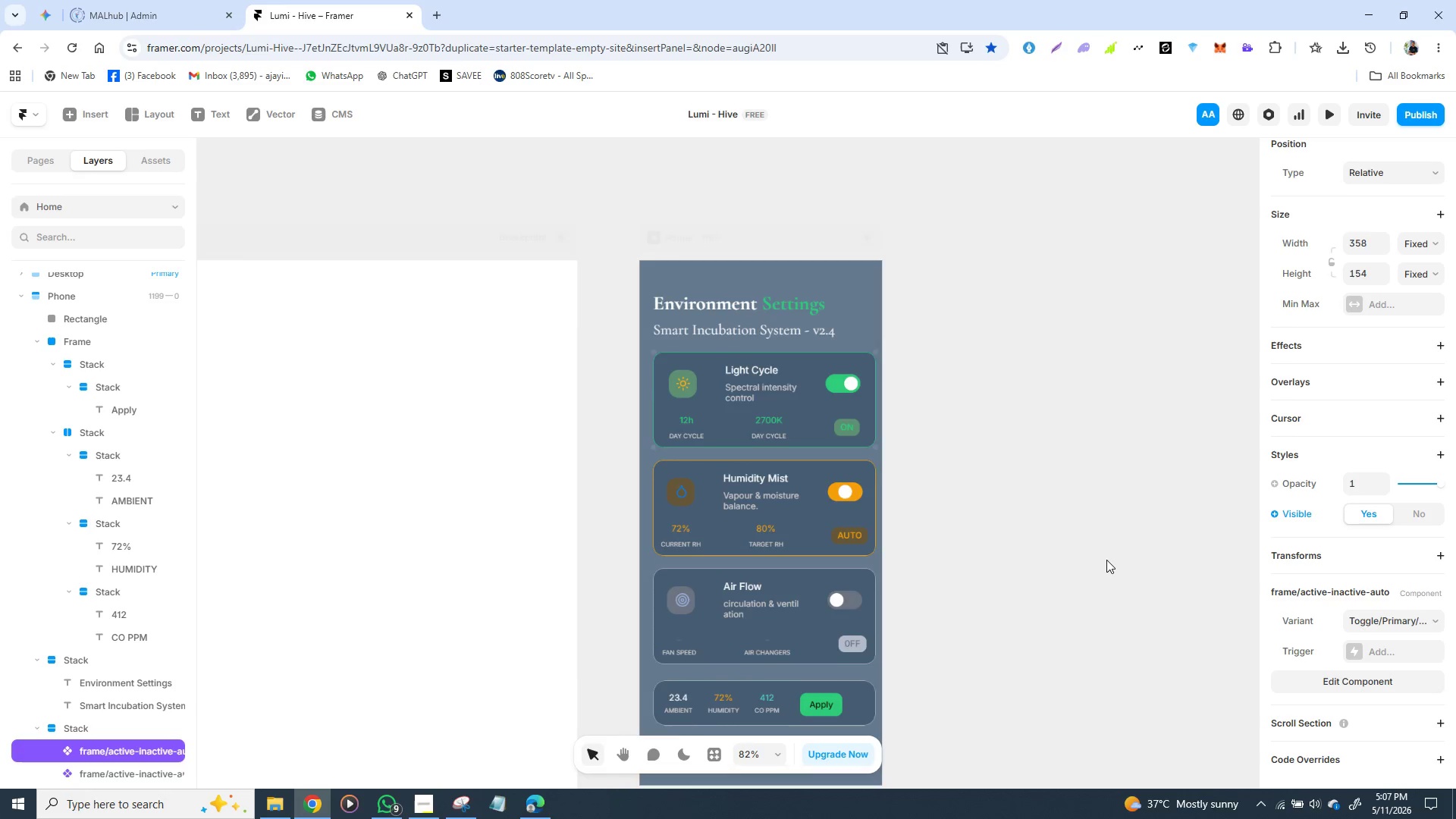 
wait(11.39)
 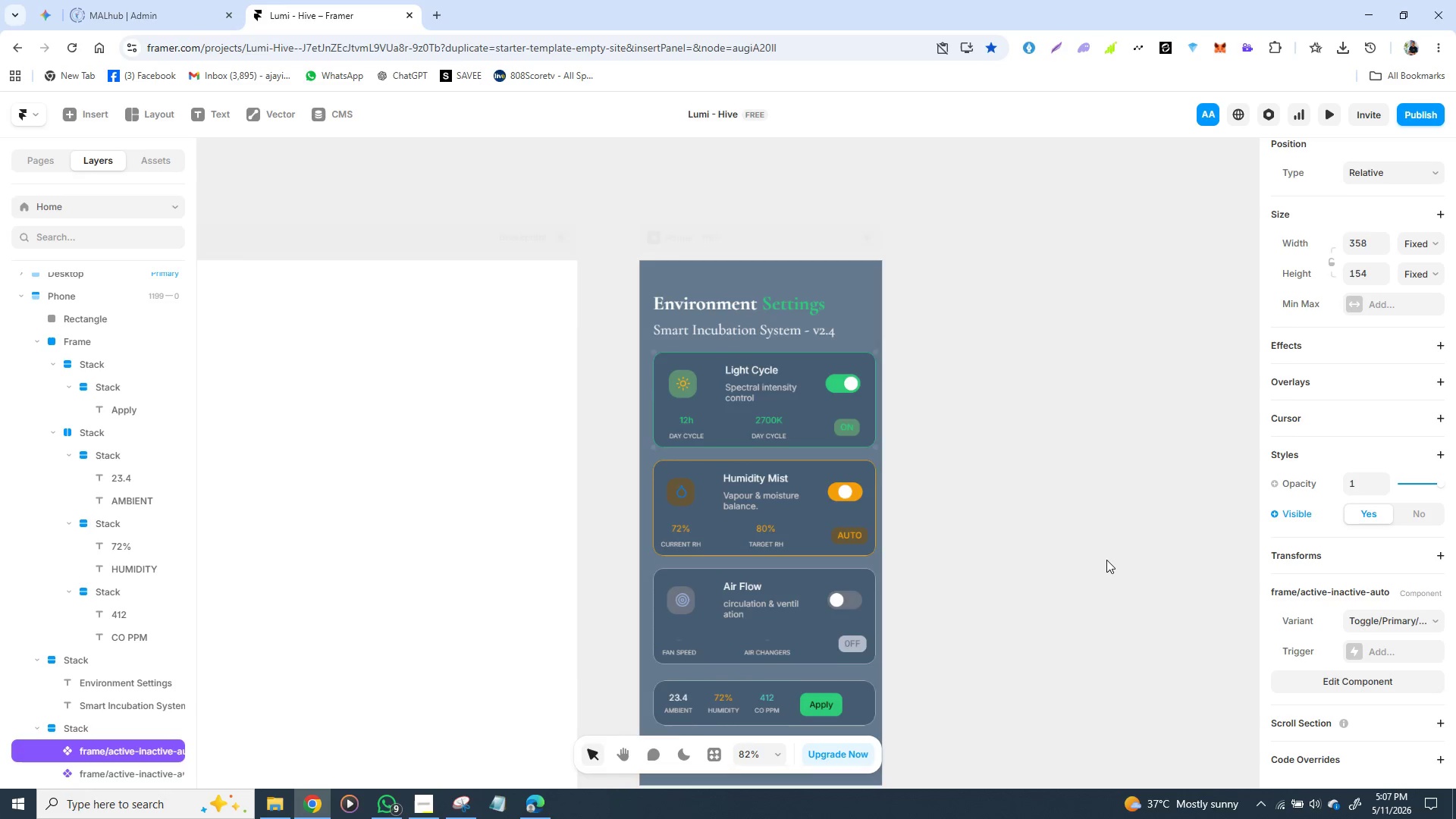 
left_click([424, 810])